 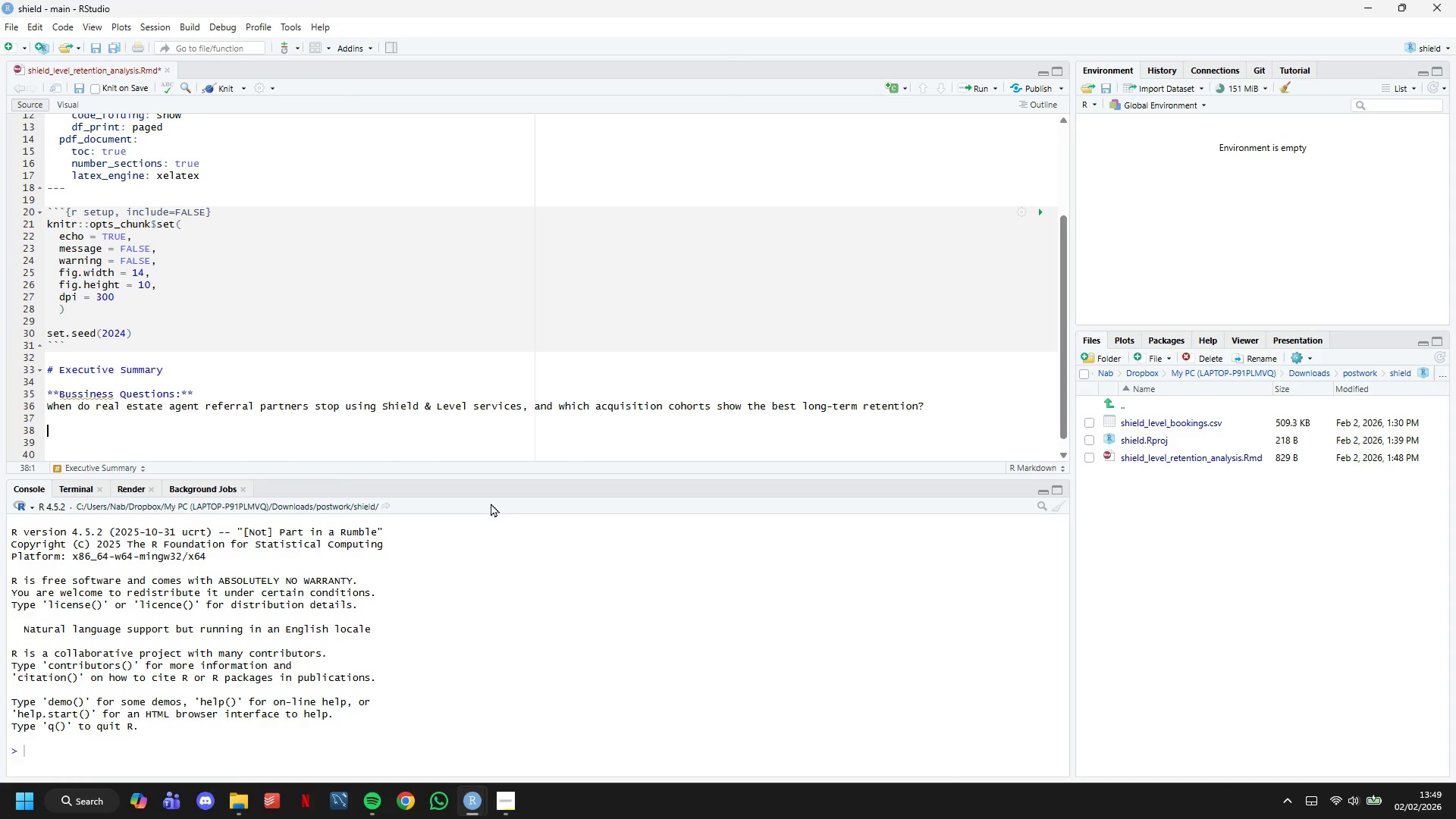 
hold_key(key=ShiftLeft, duration=1.51)
 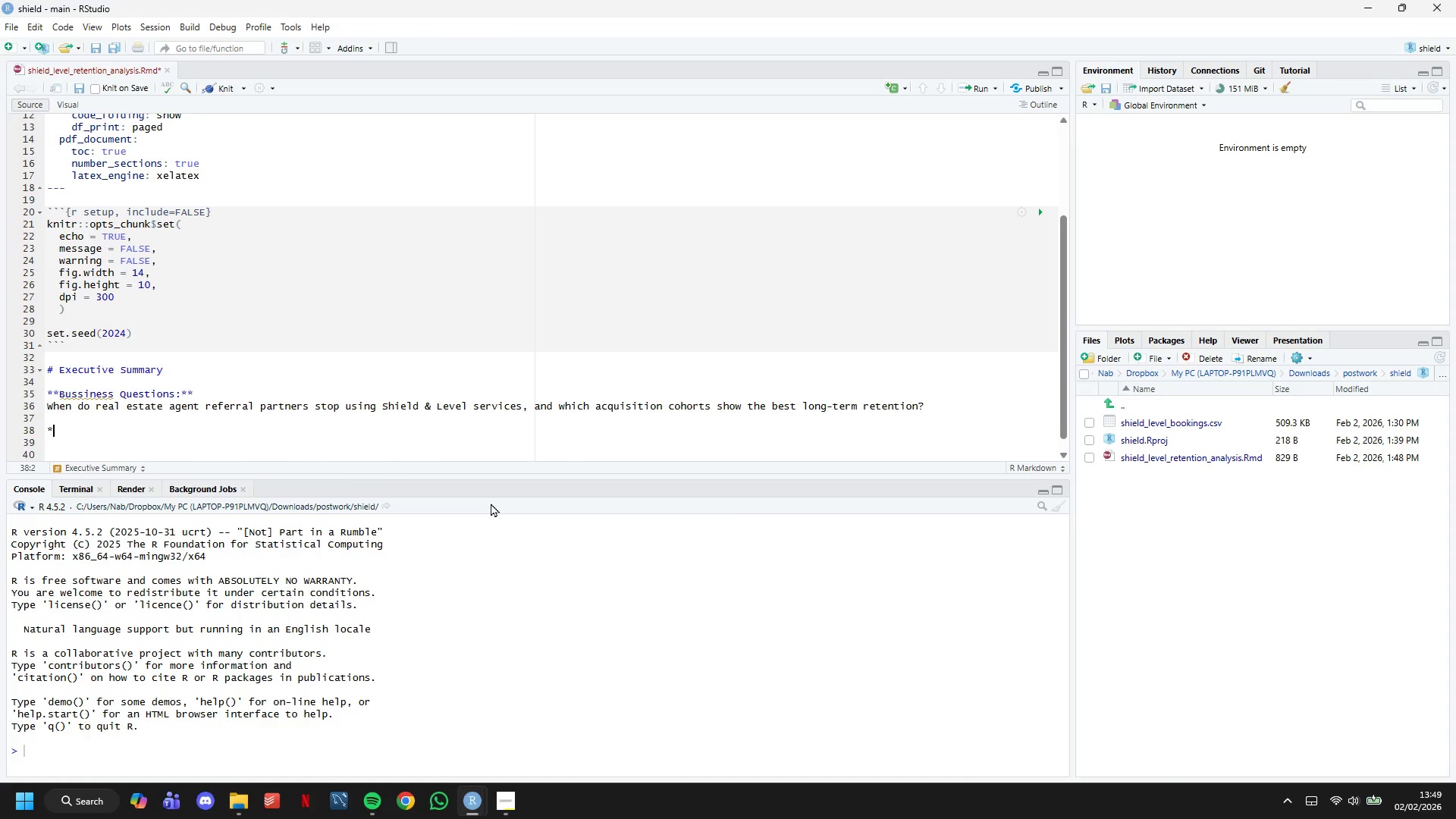 
type(****)
 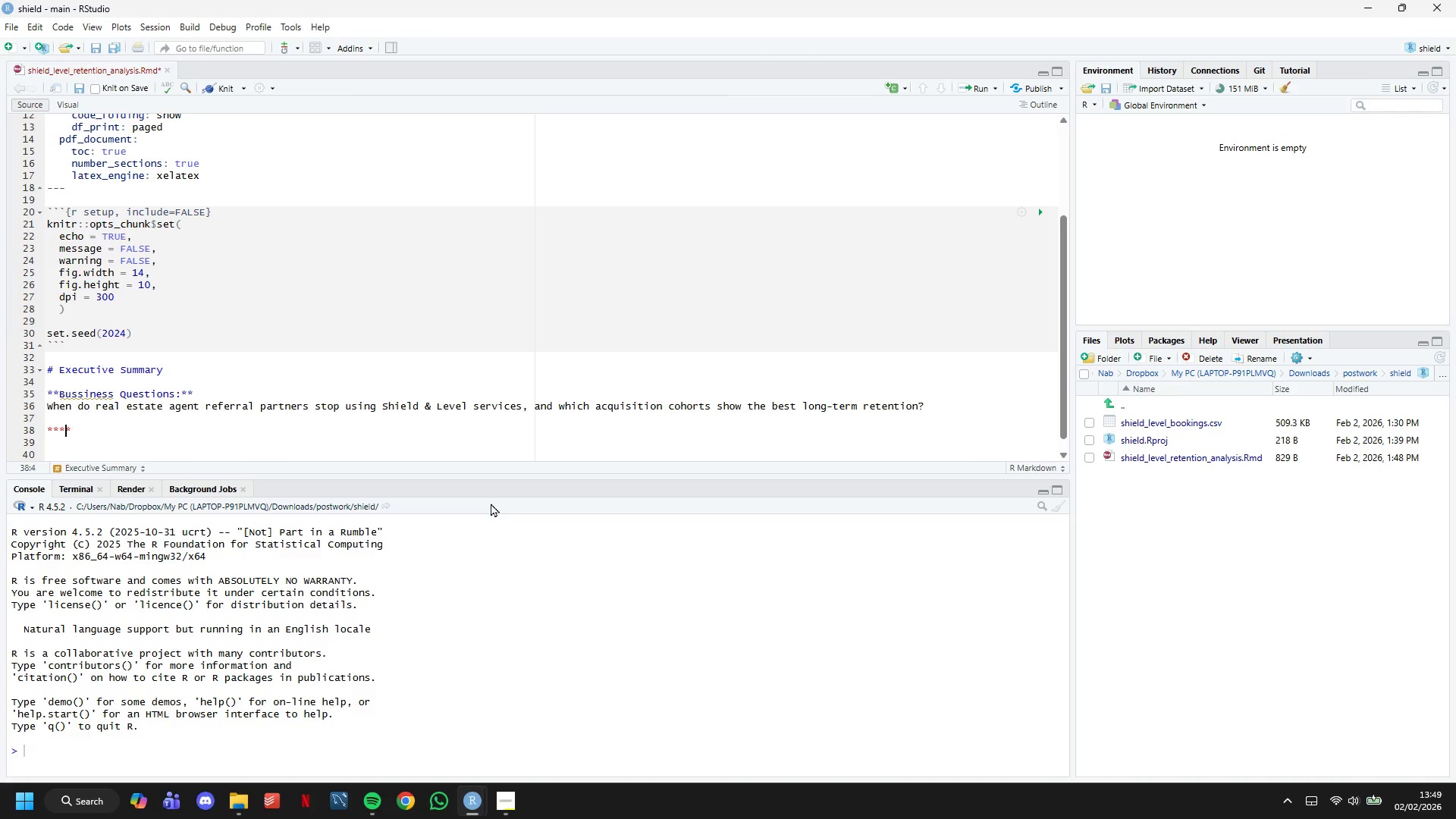 
key(ArrowLeft)
 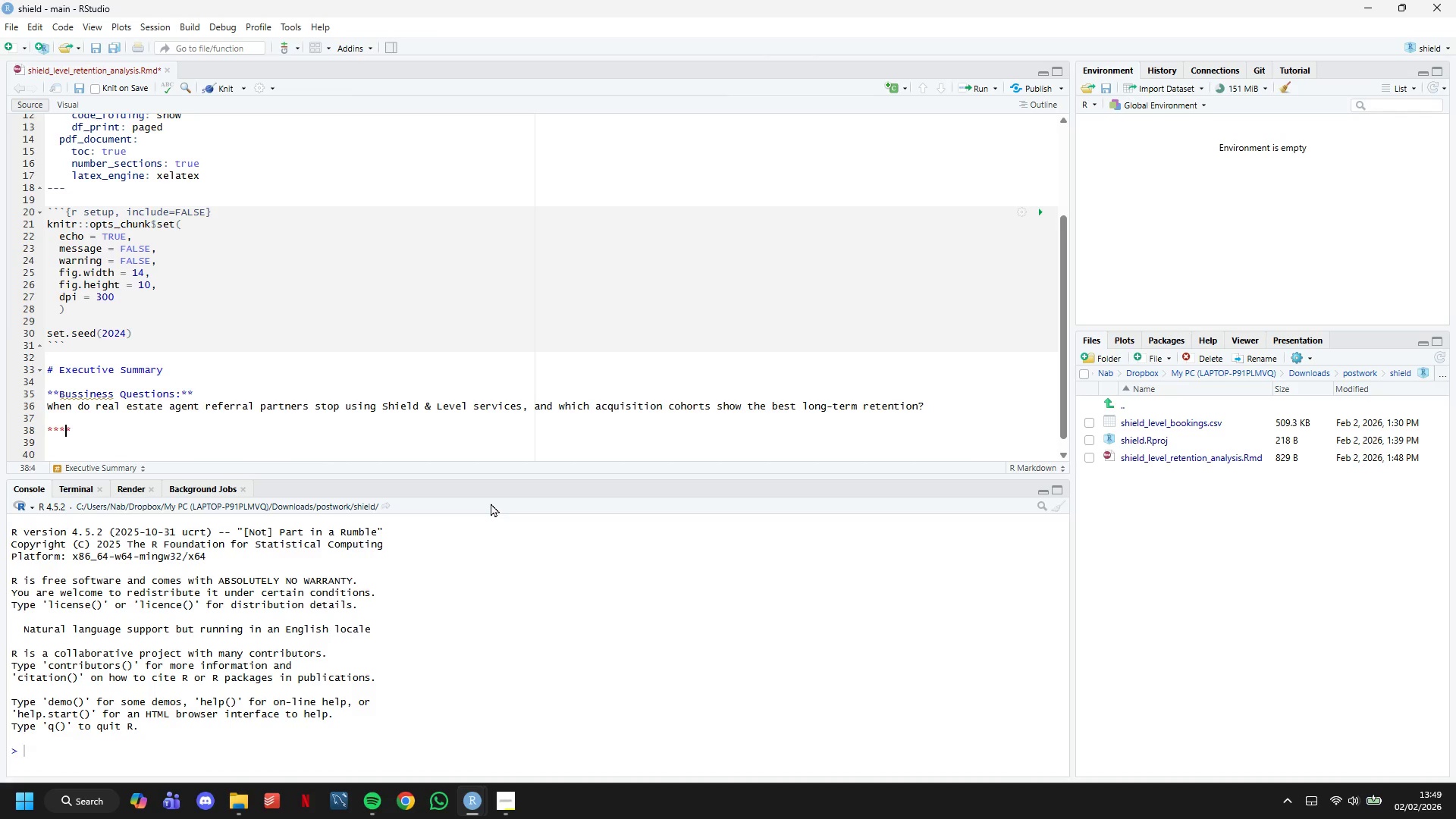 
key(ArrowLeft)
 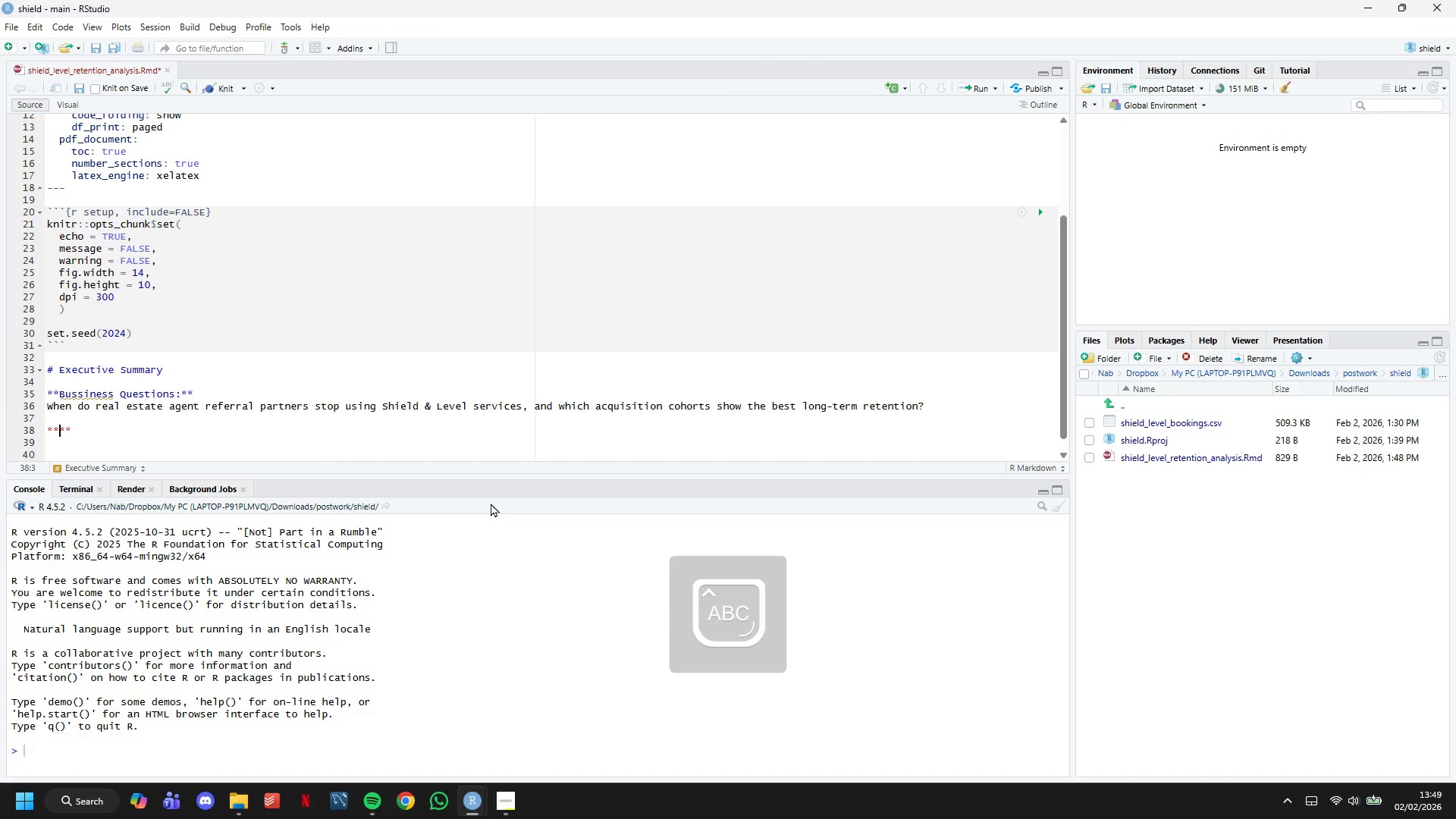 
type(Analysis Overview)
 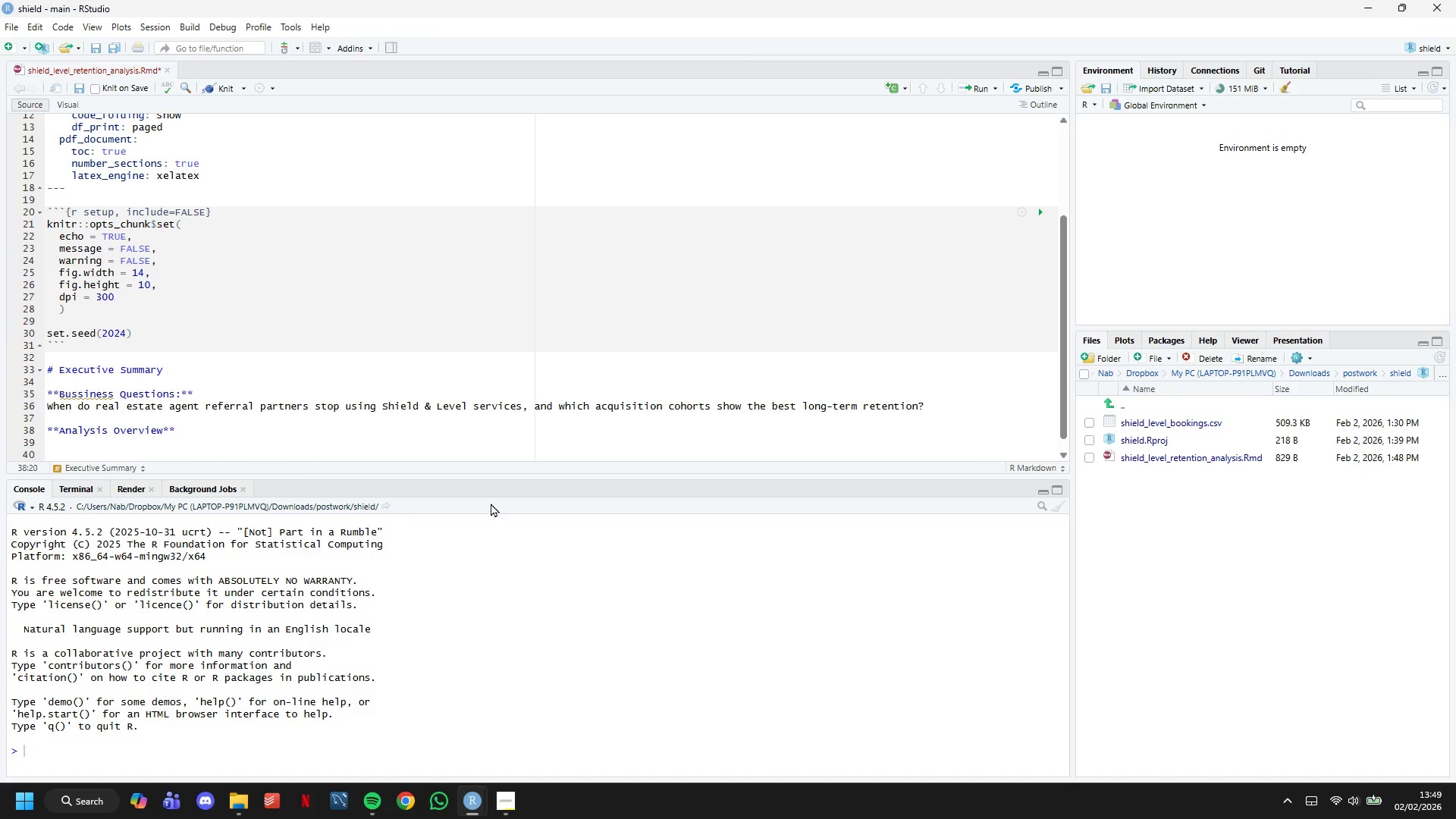 
wait(8.73)
 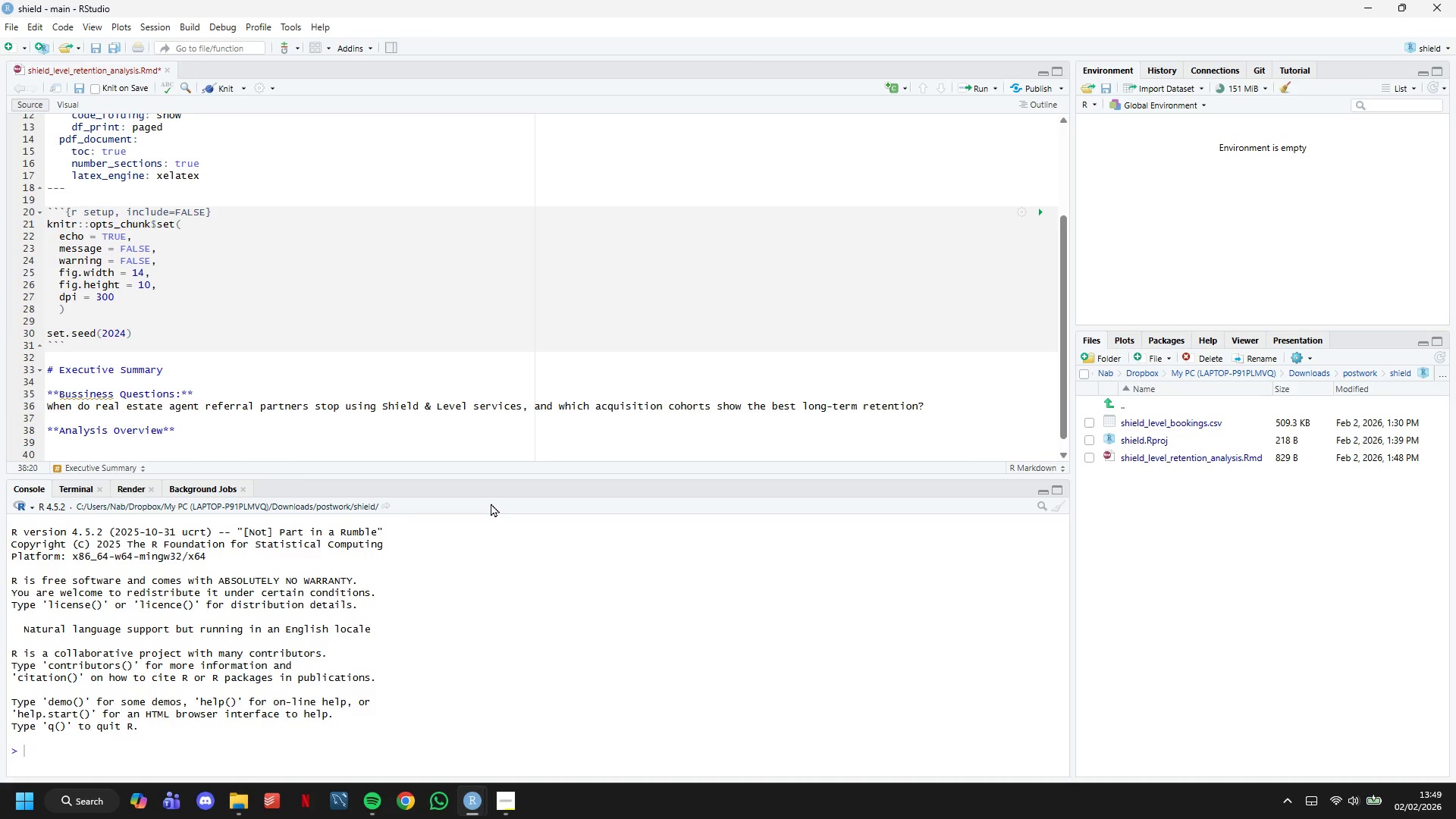 
key(ArrowRight)
 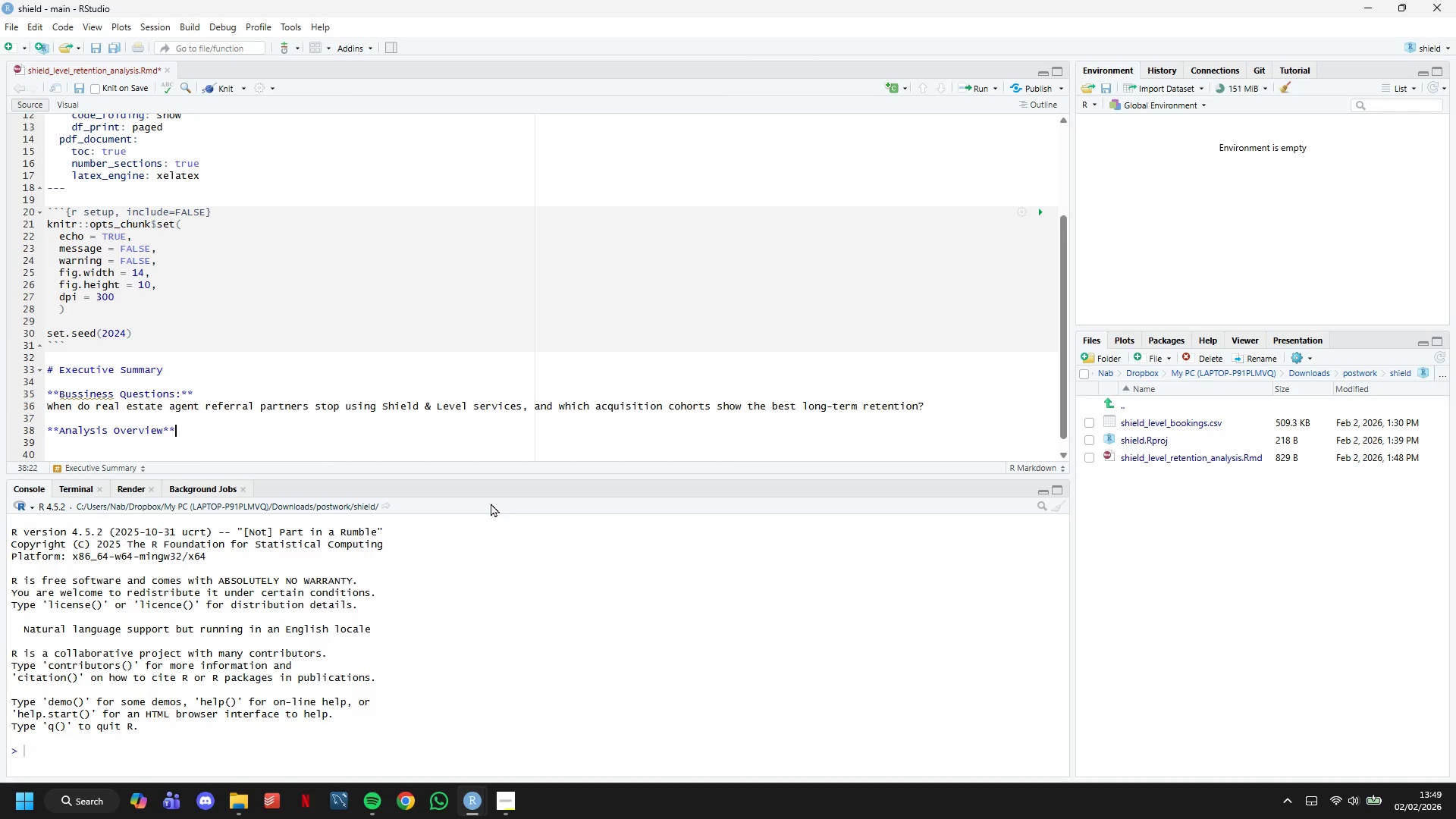 
key(ArrowRight)
 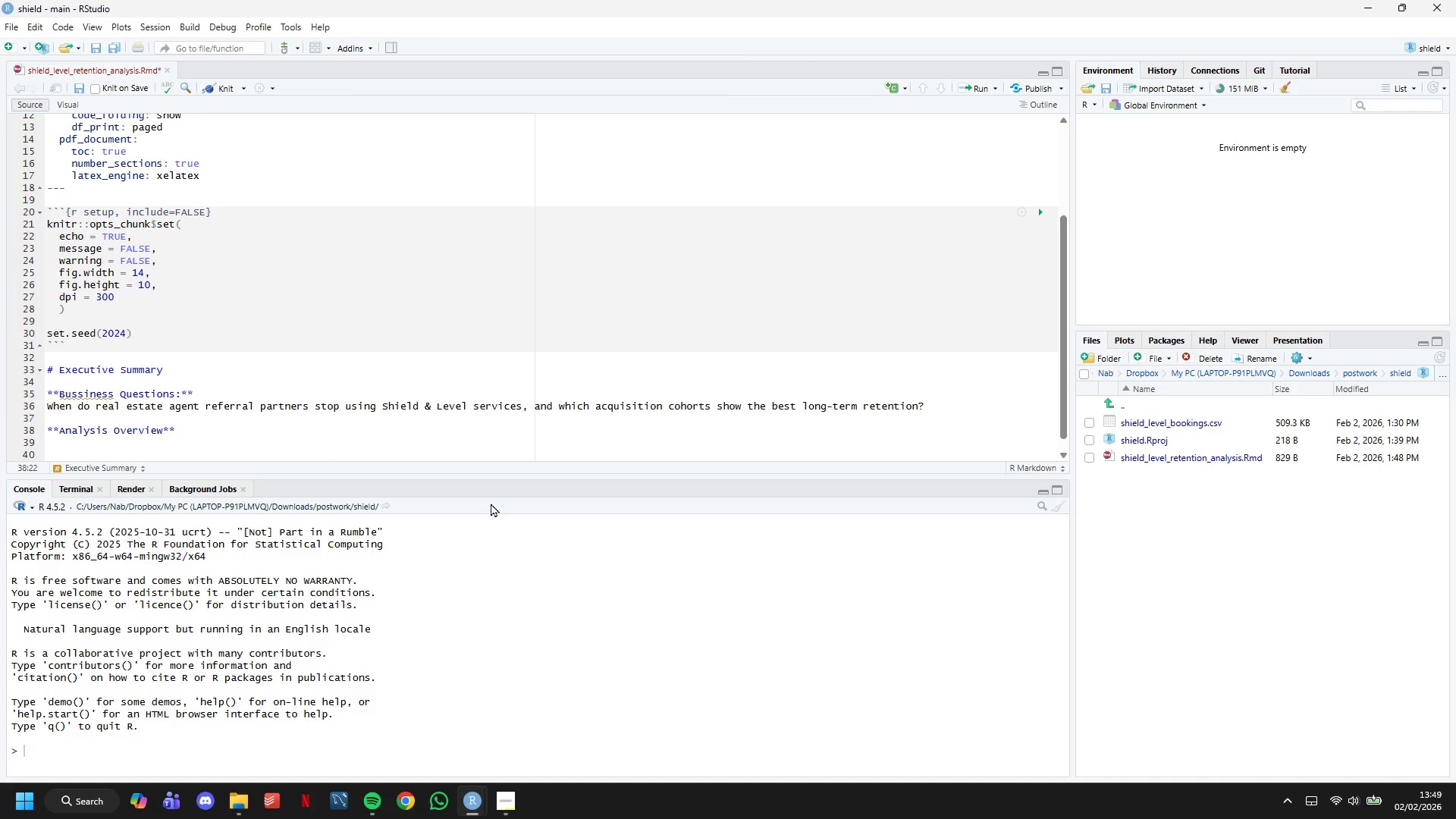 
key(Enter)
 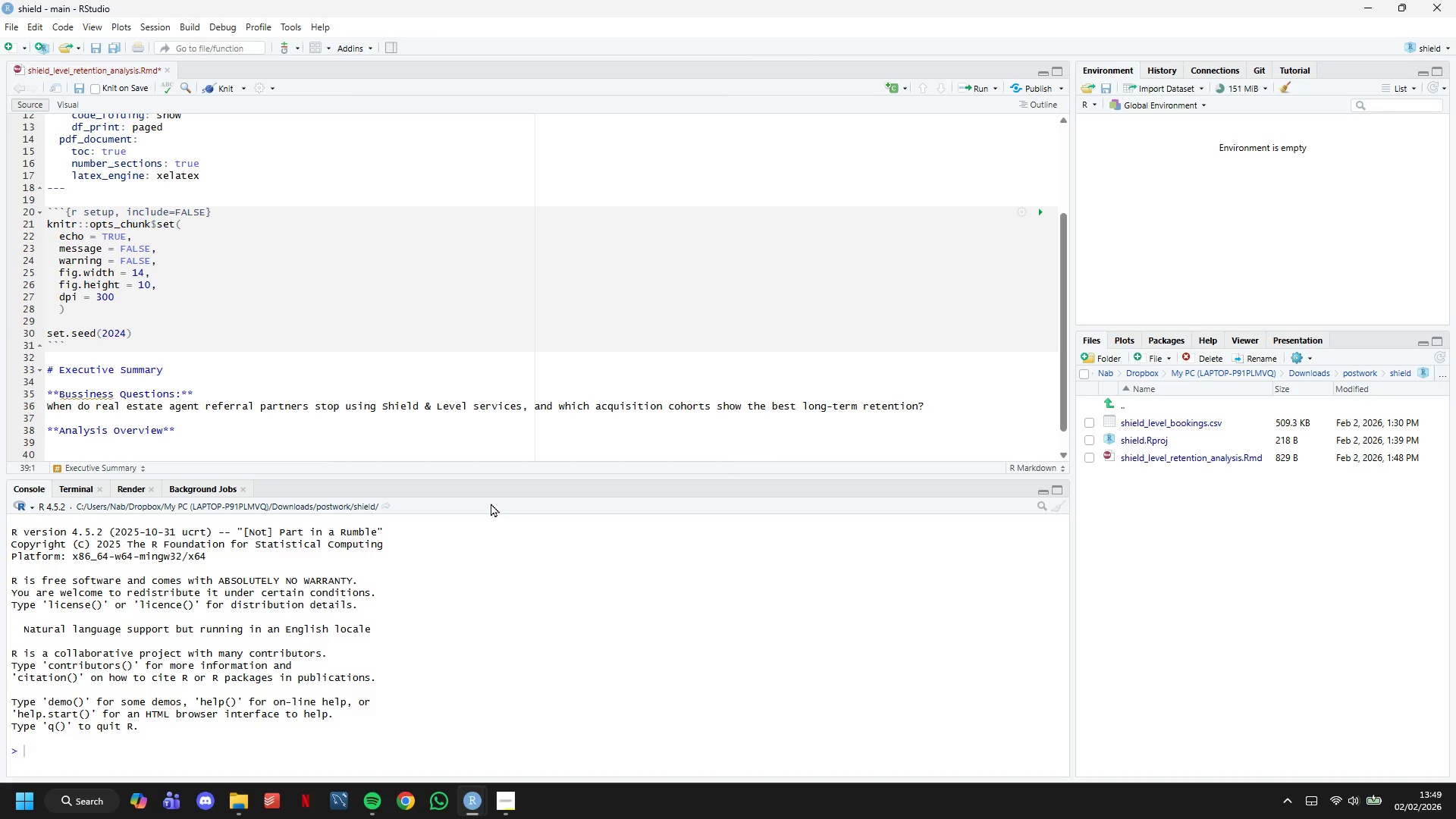 
type(Dataset: 18 months of home isn)
key(Backspace)
key(Backspace)
type(nspection bookings)
 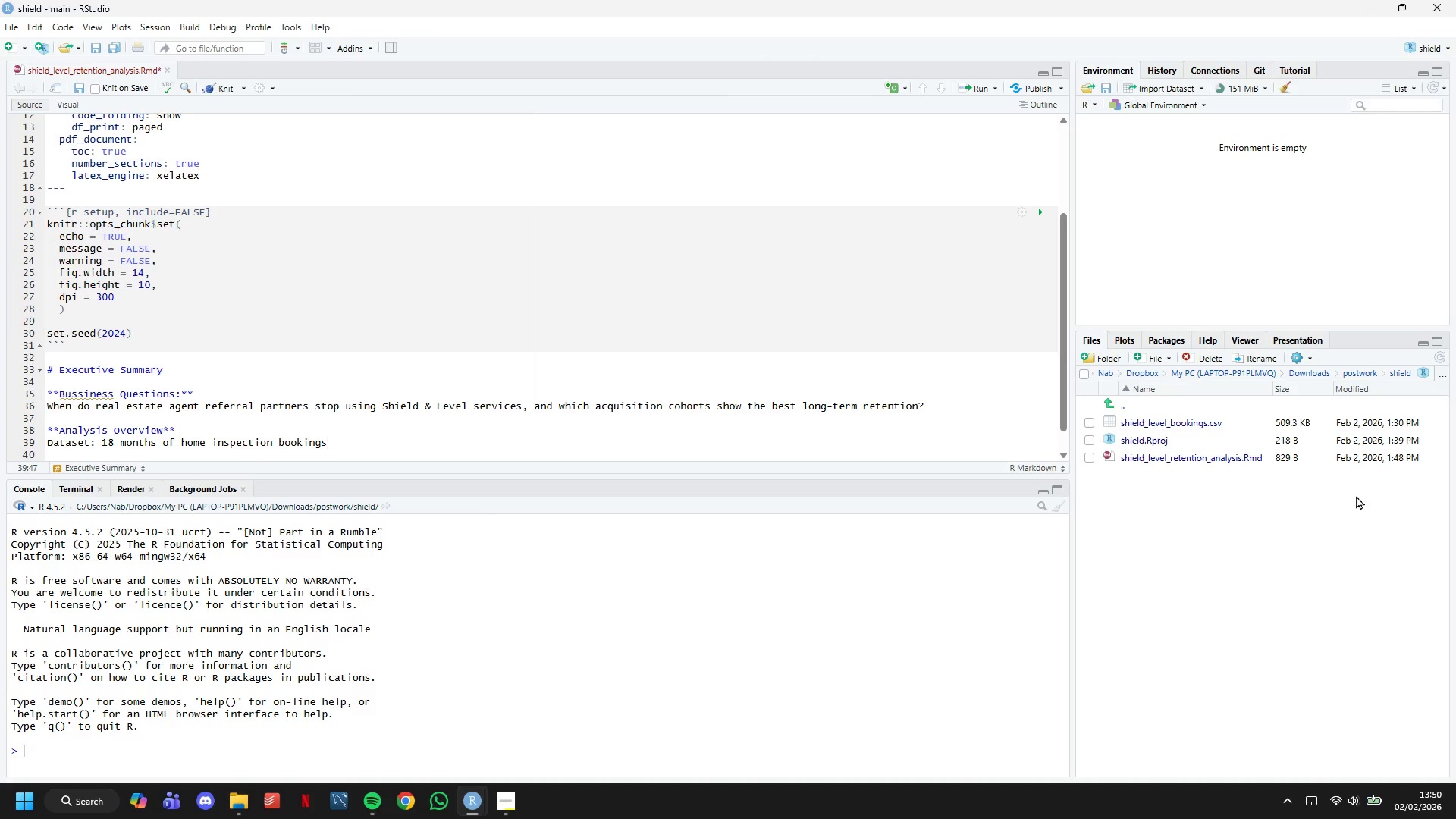 
left_click([1168, 426])
 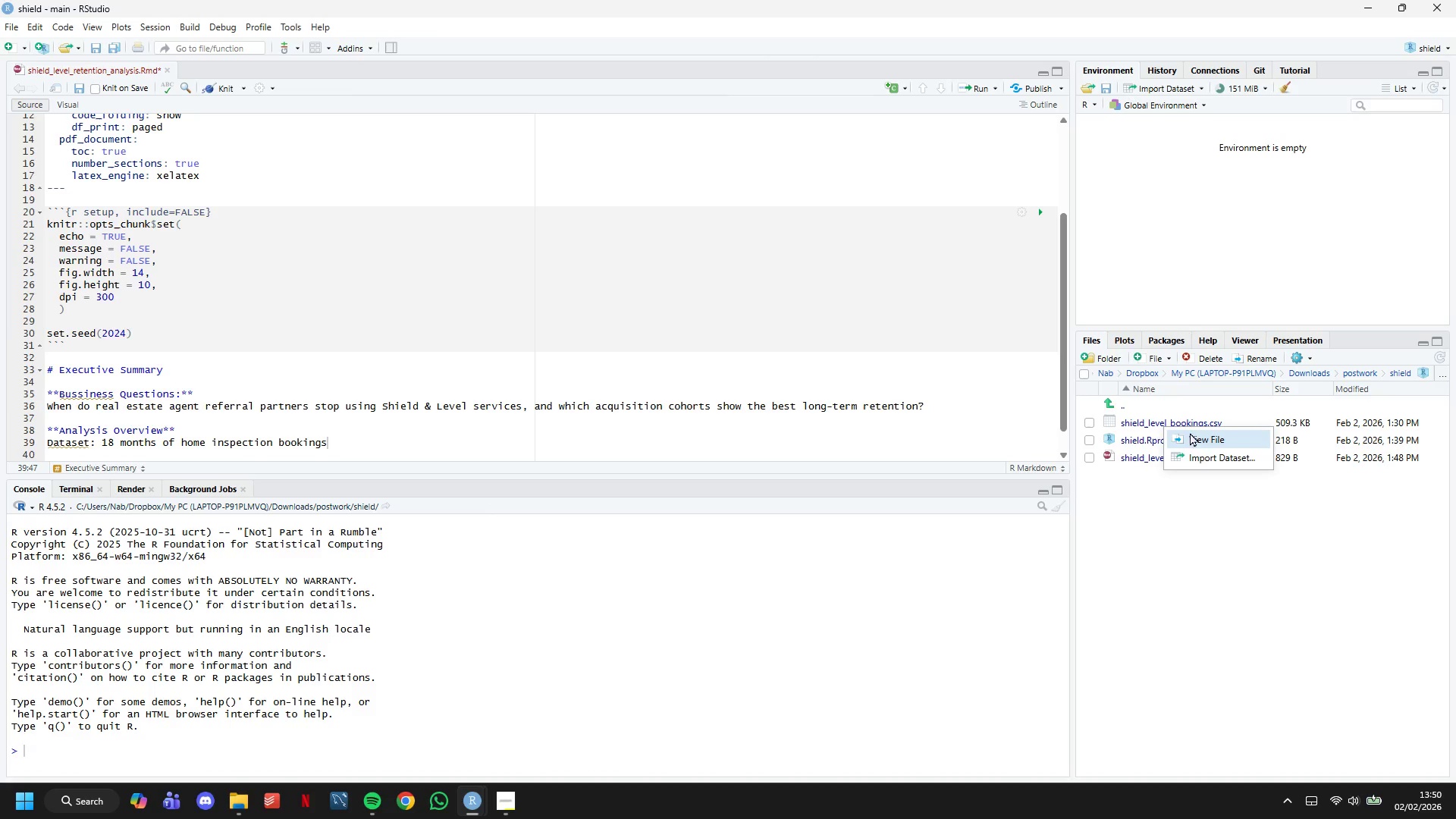 
left_click([1196, 437])
 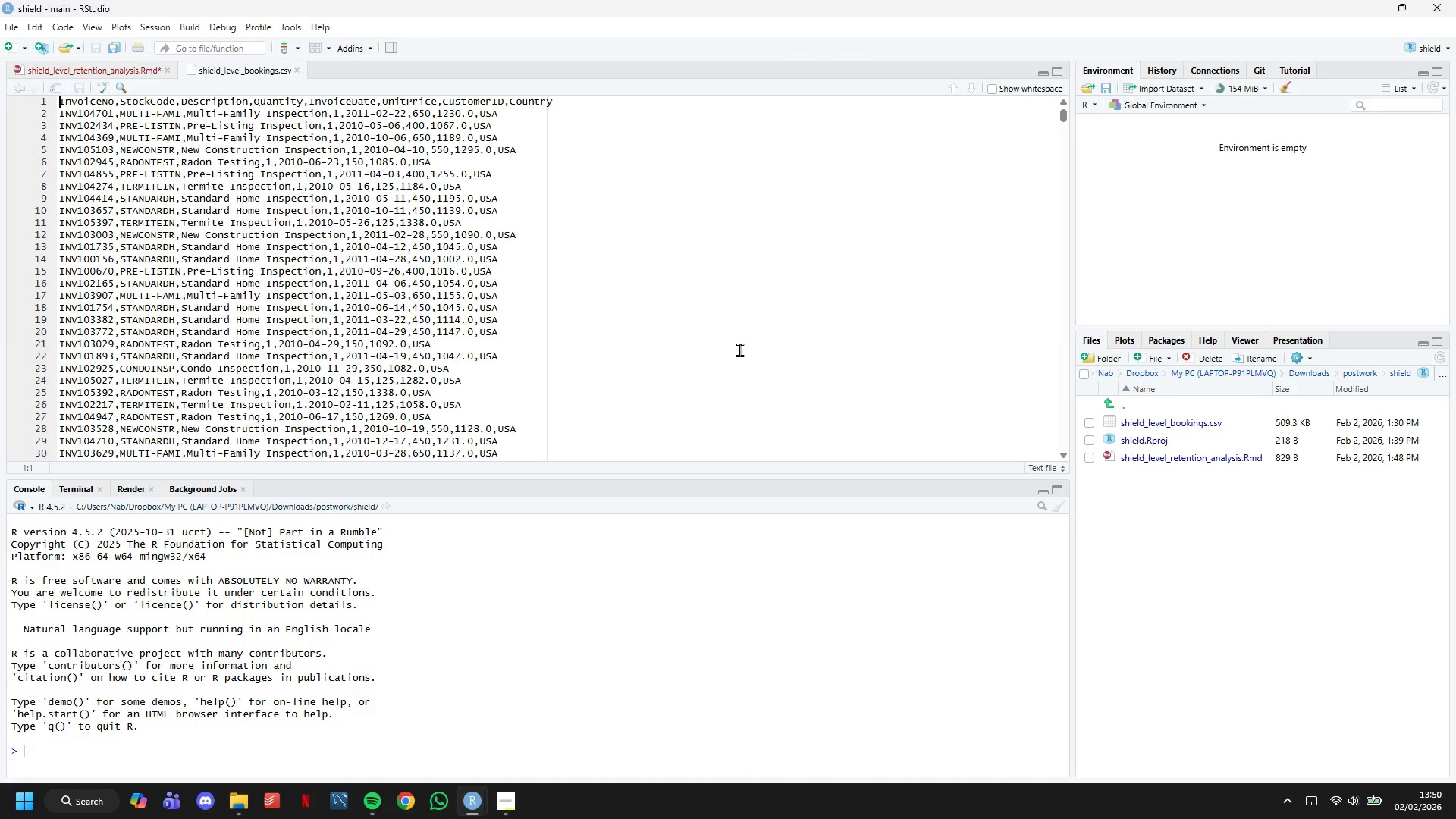 
scroll: coordinate [745, 345], scroll_direction: down, amount: 11.0
 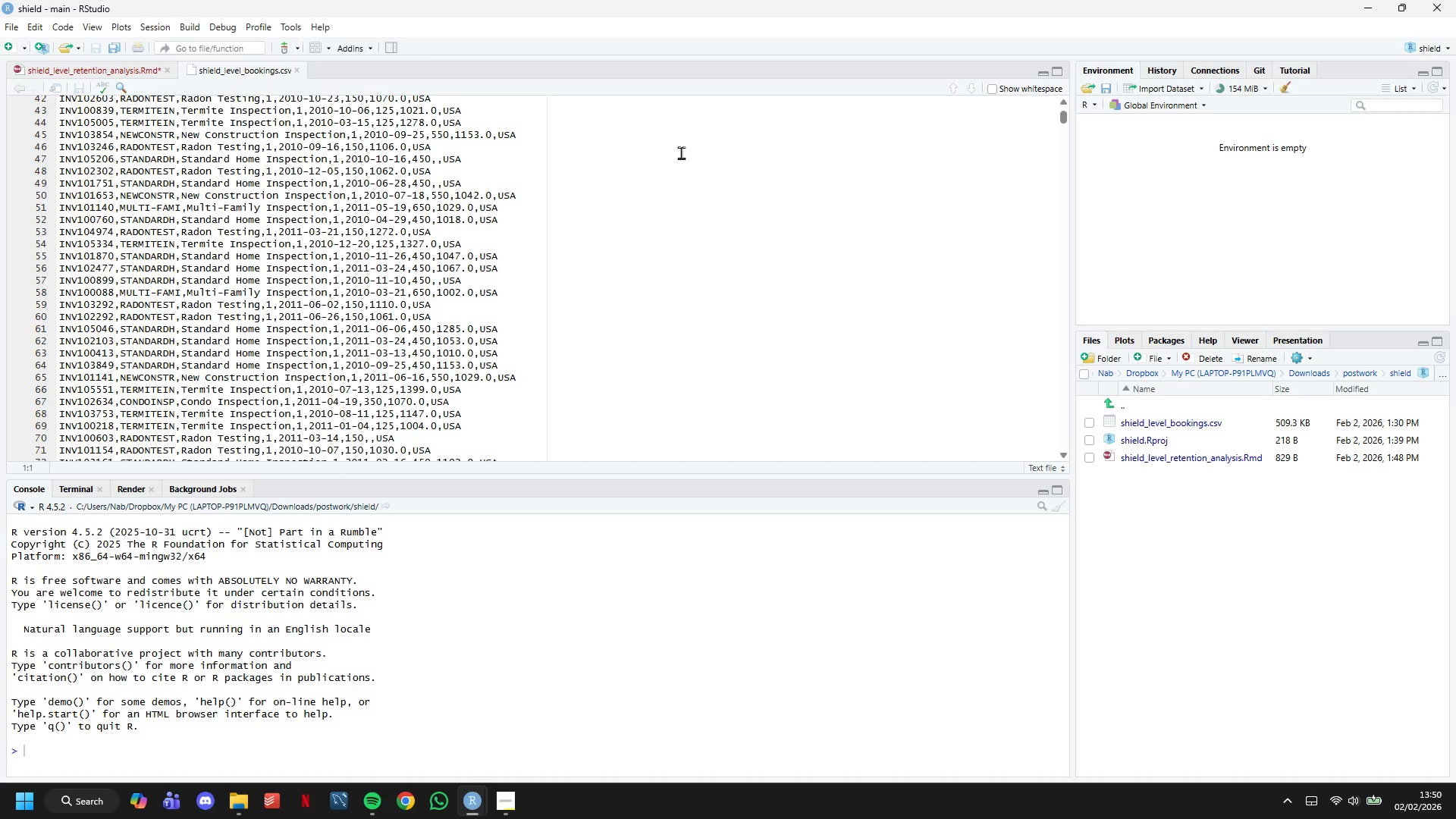 
wait(11.35)
 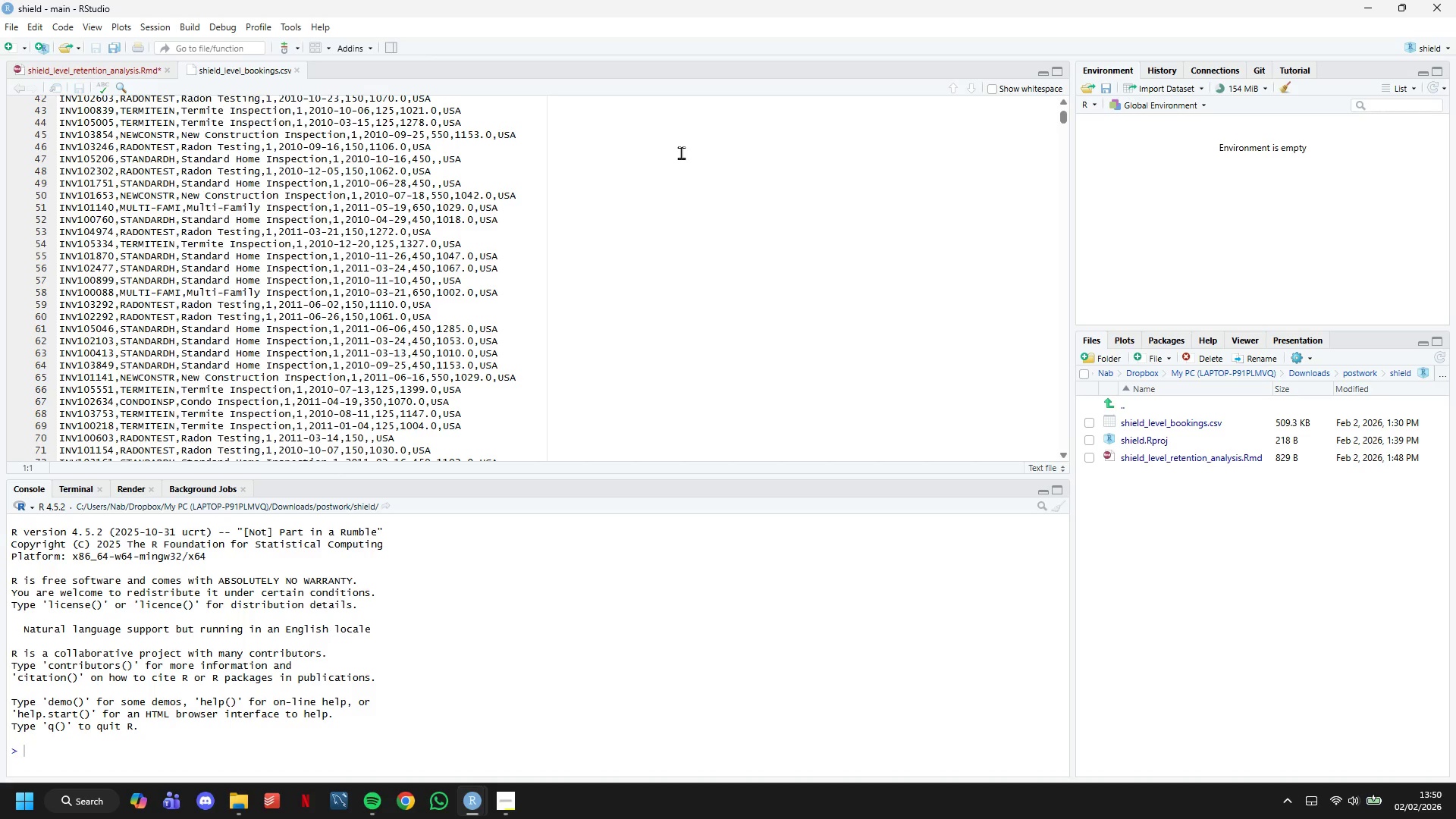 
left_click([115, 62])
 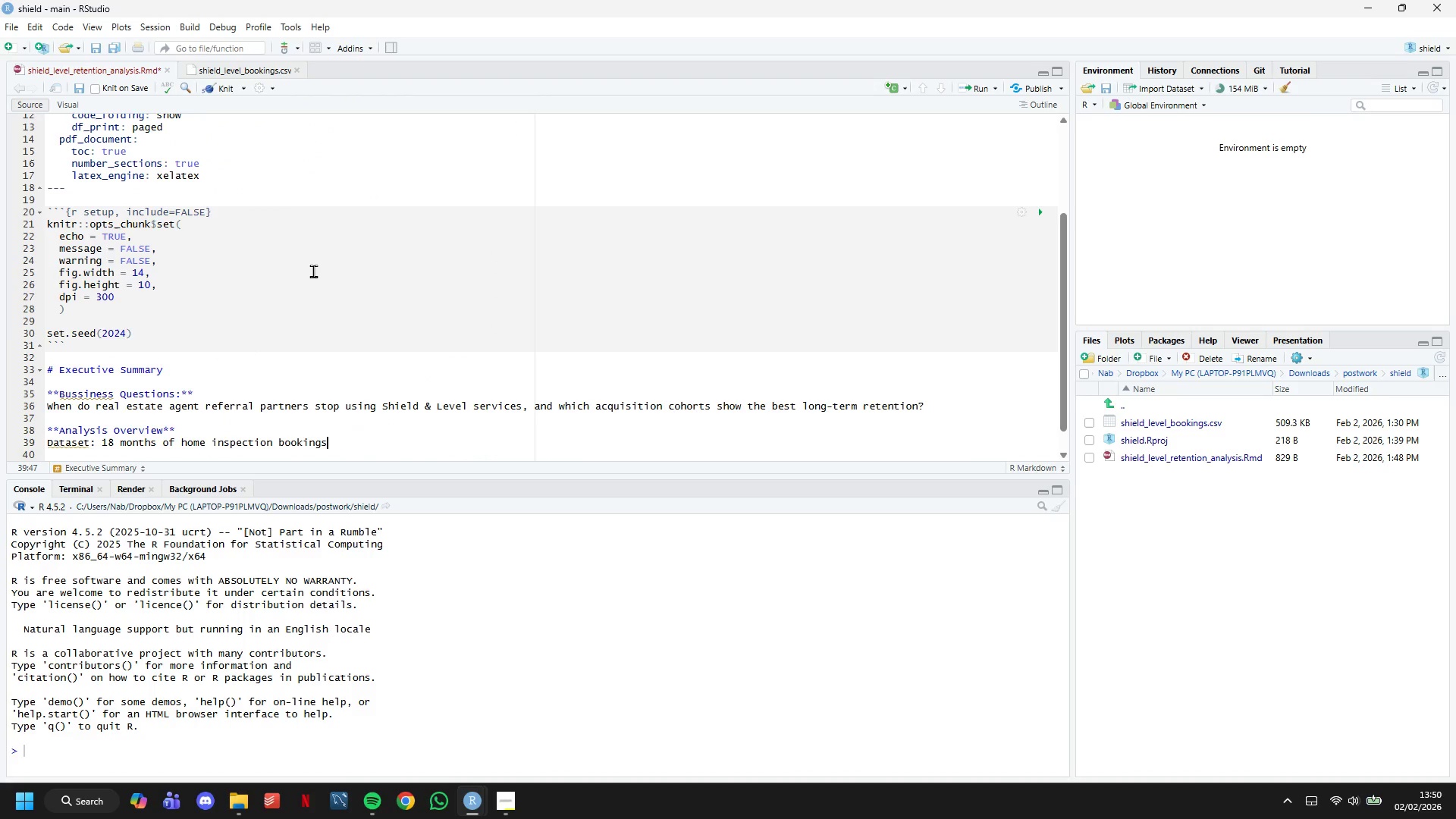 
scroll: coordinate [363, 306], scroll_direction: down, amount: 4.0
 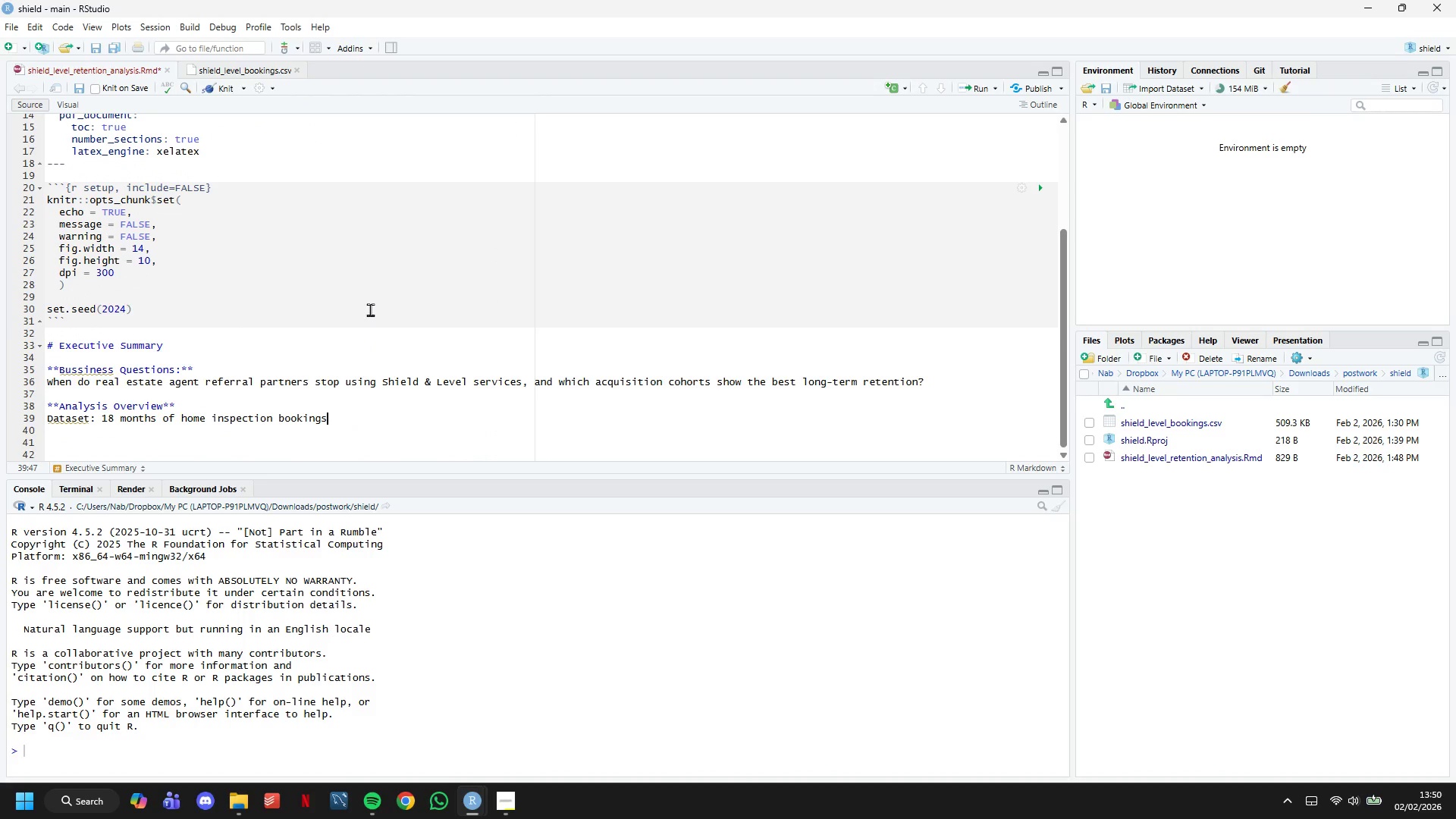 
key(ArrowUp)
 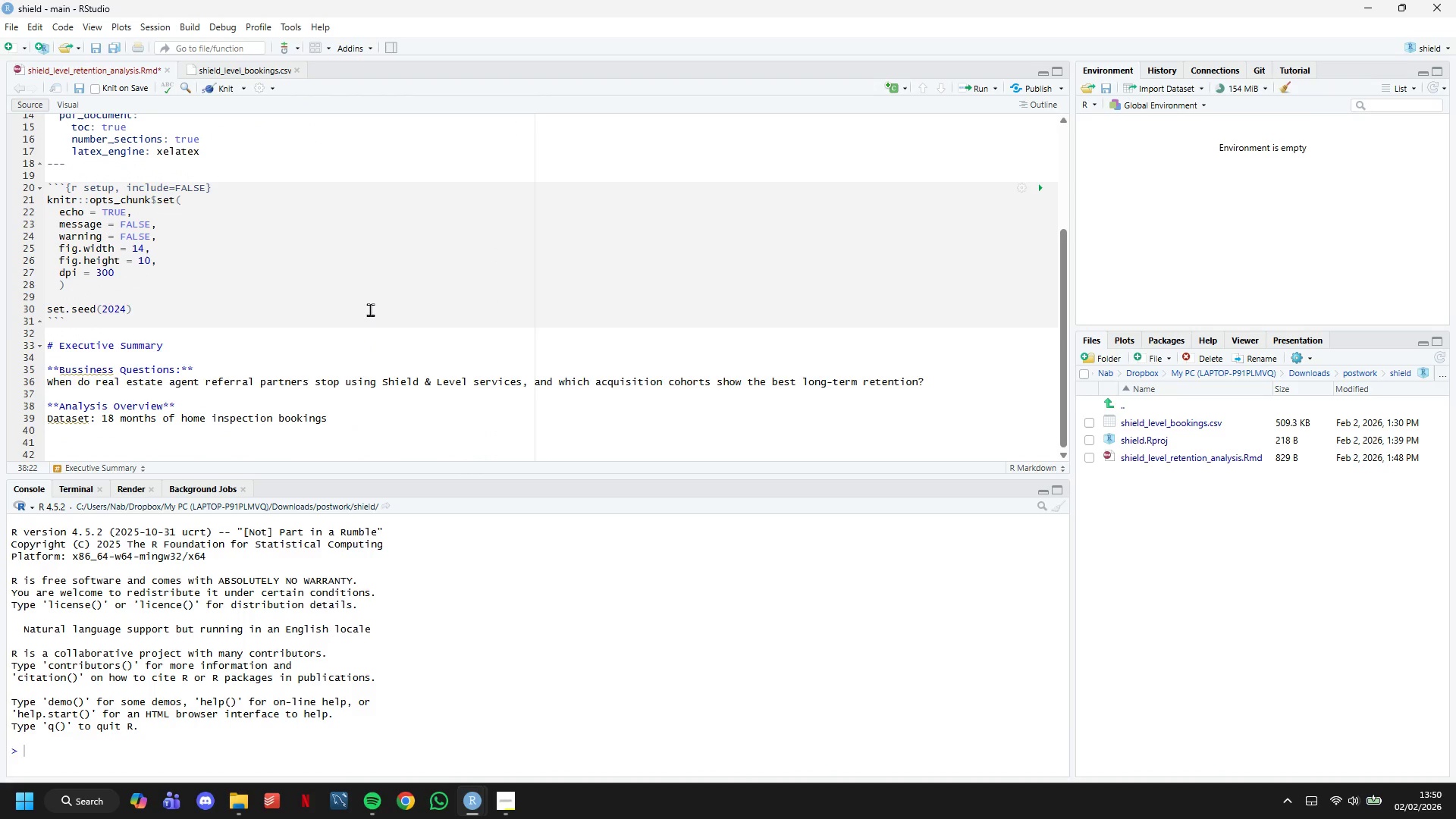 
key(ArrowDown)
 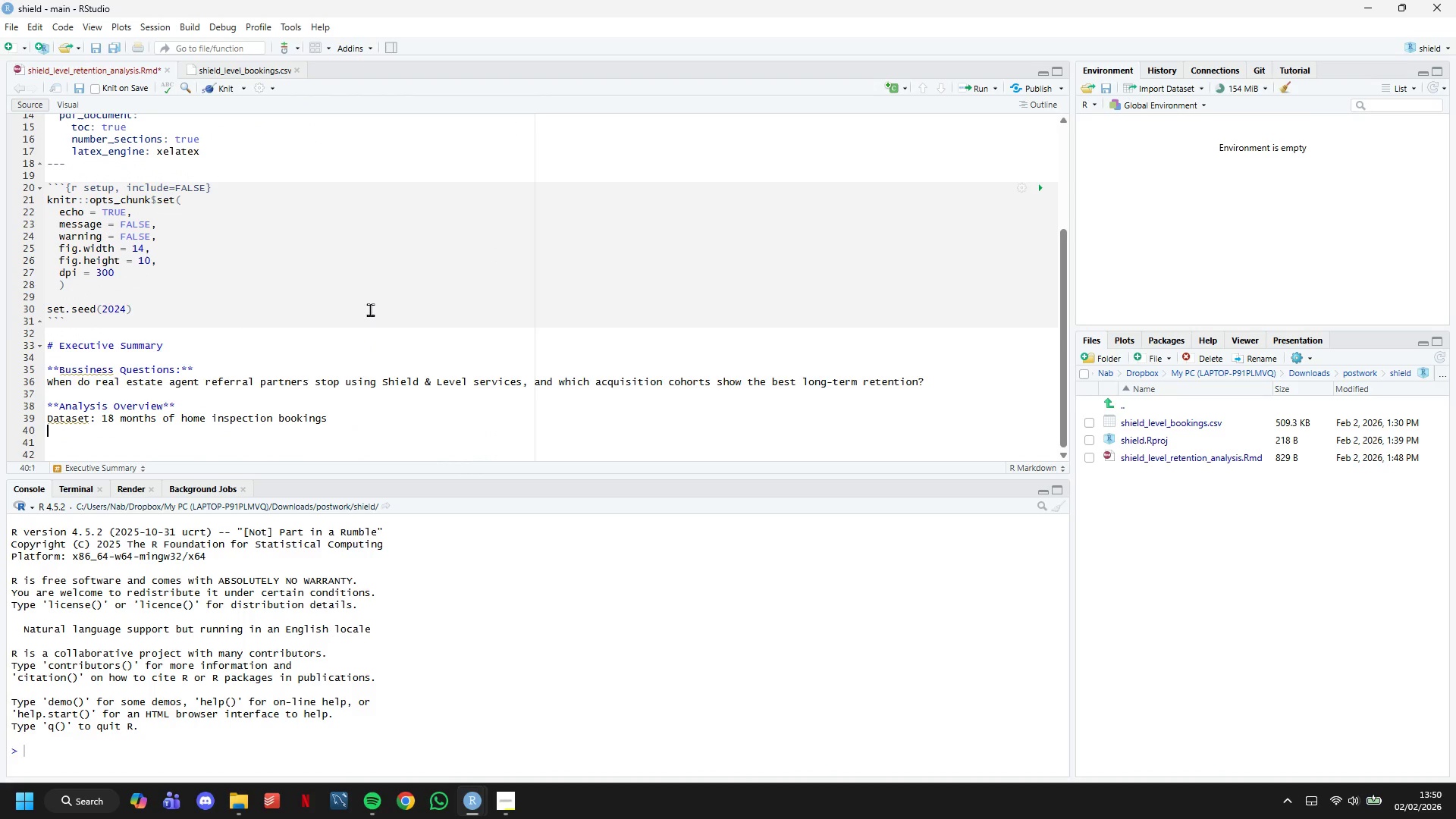 
key(ArrowDown)
 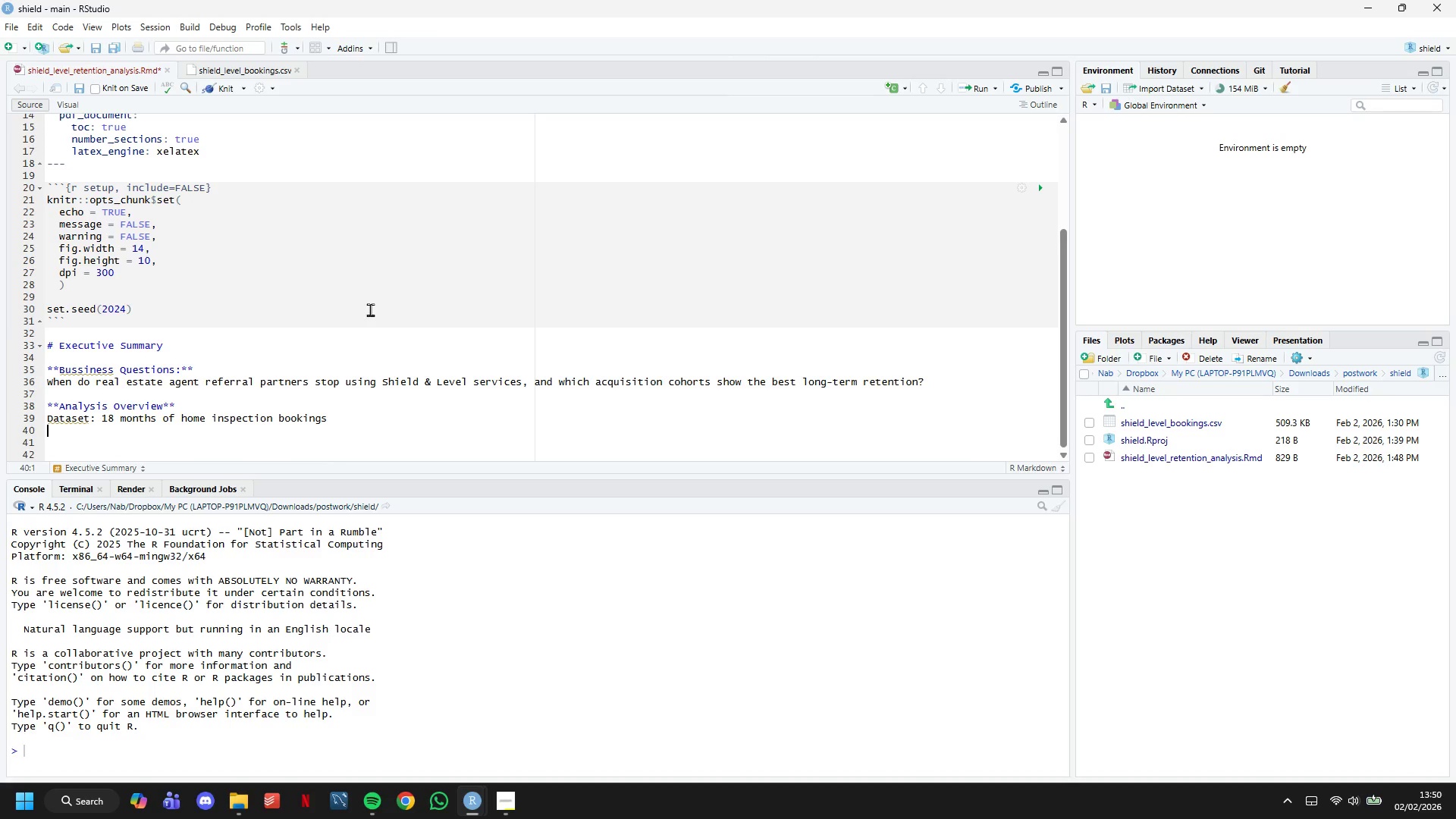 
type(Referral Partners: Real estate agents tracked by Custi)
key(Backspace)
type(omerID)
 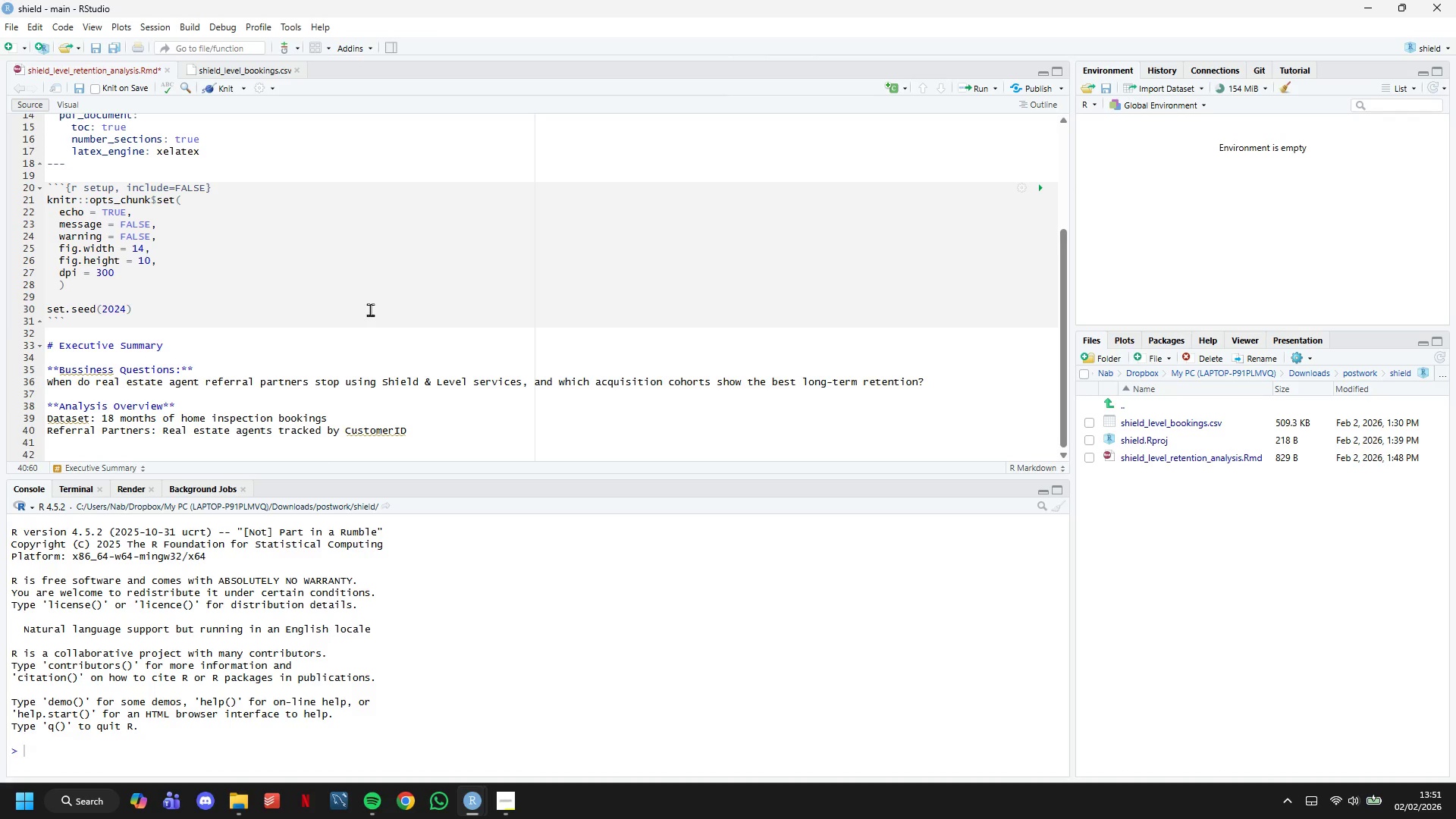 
wait(25.62)
 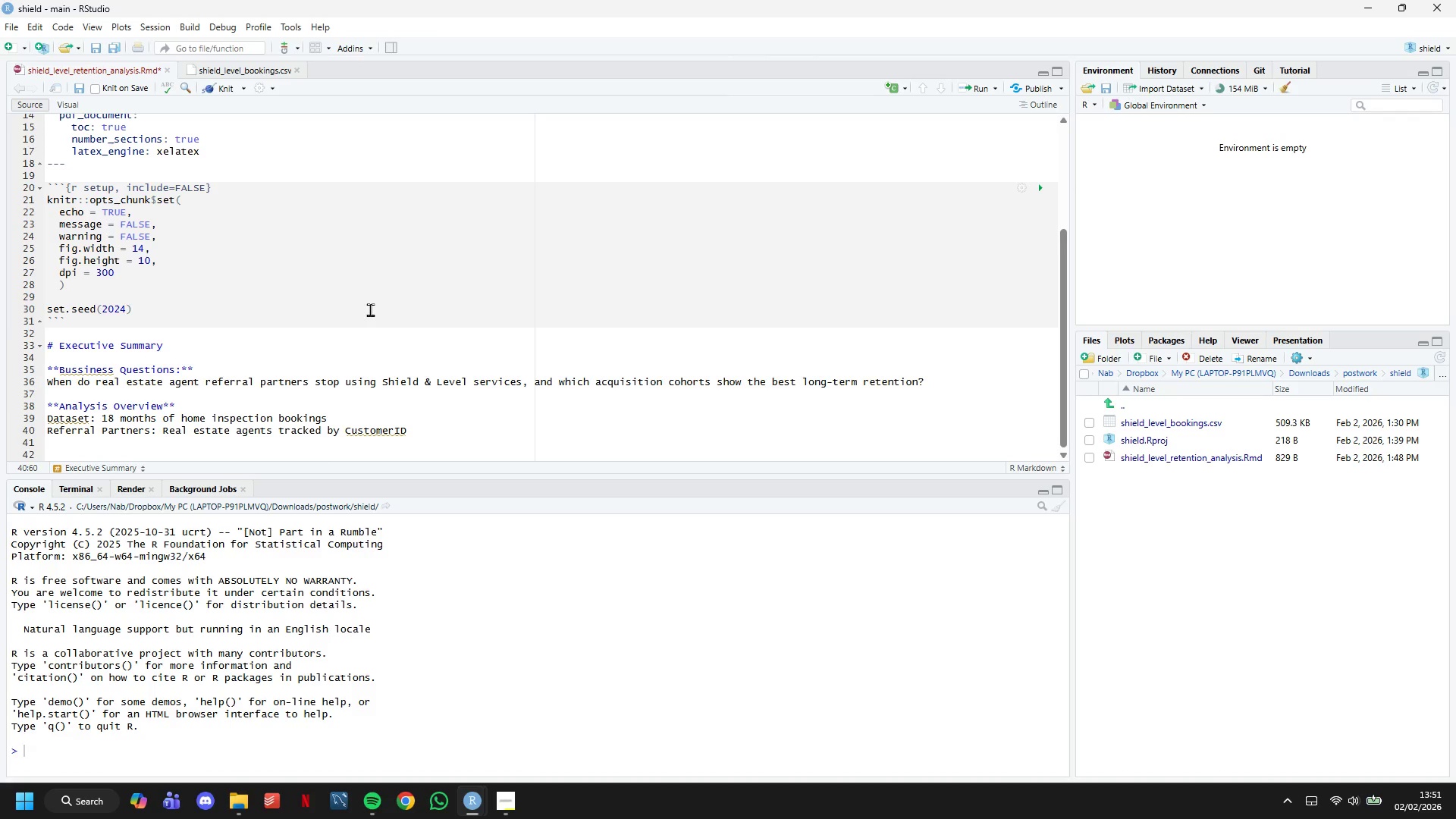 
key(Enter)
 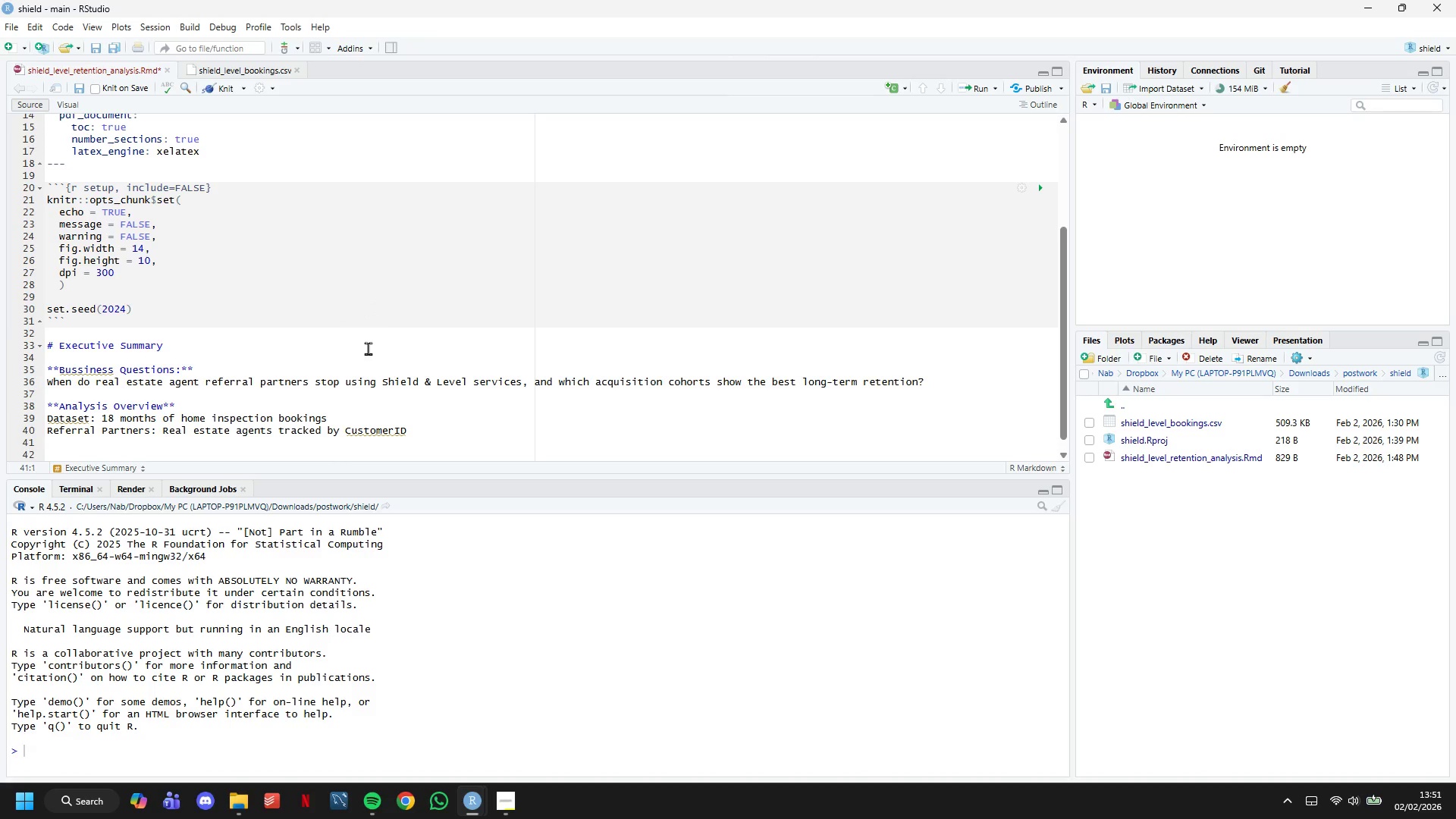 
wait(7.89)
 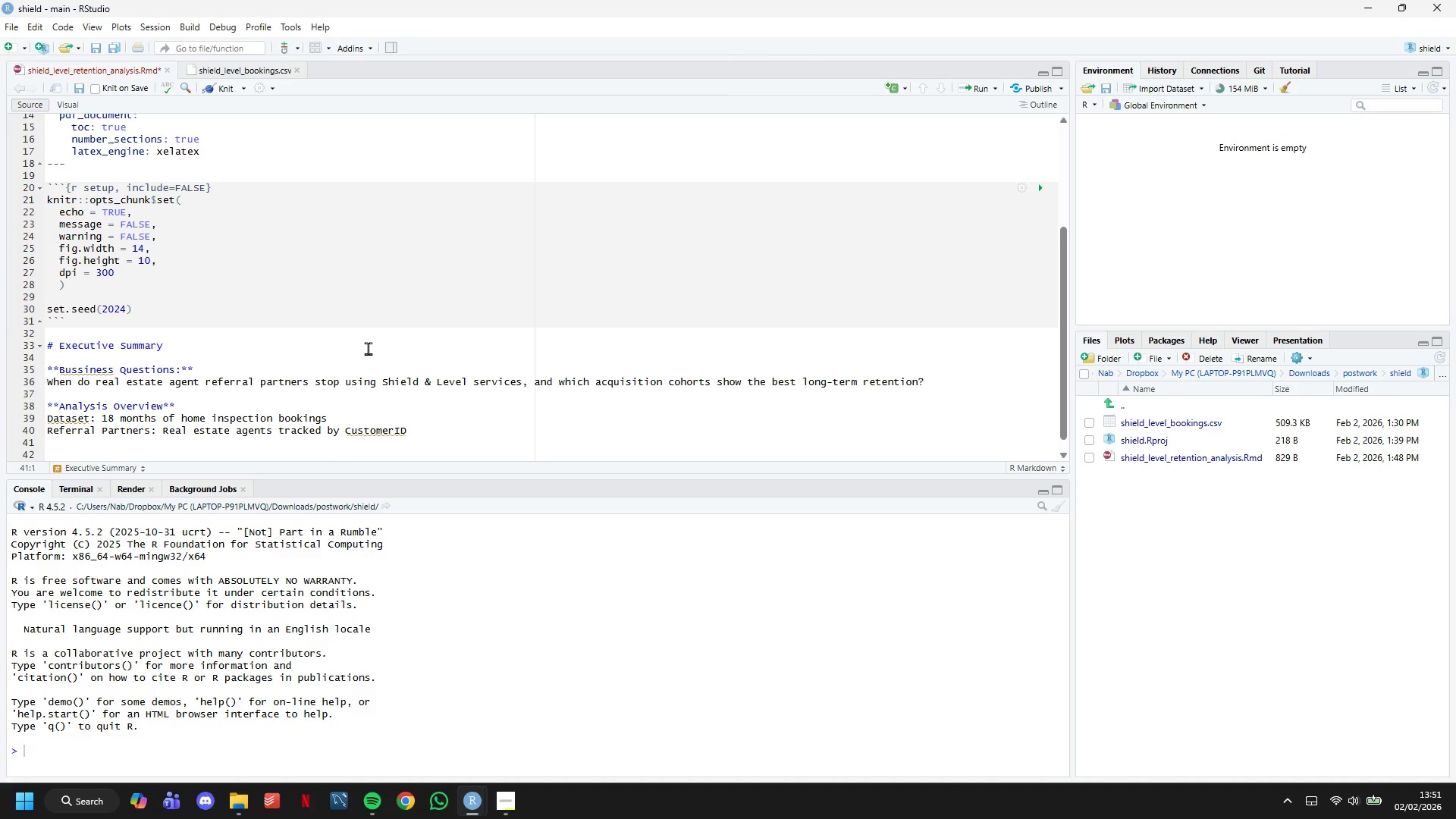 
type(Cohorts)
 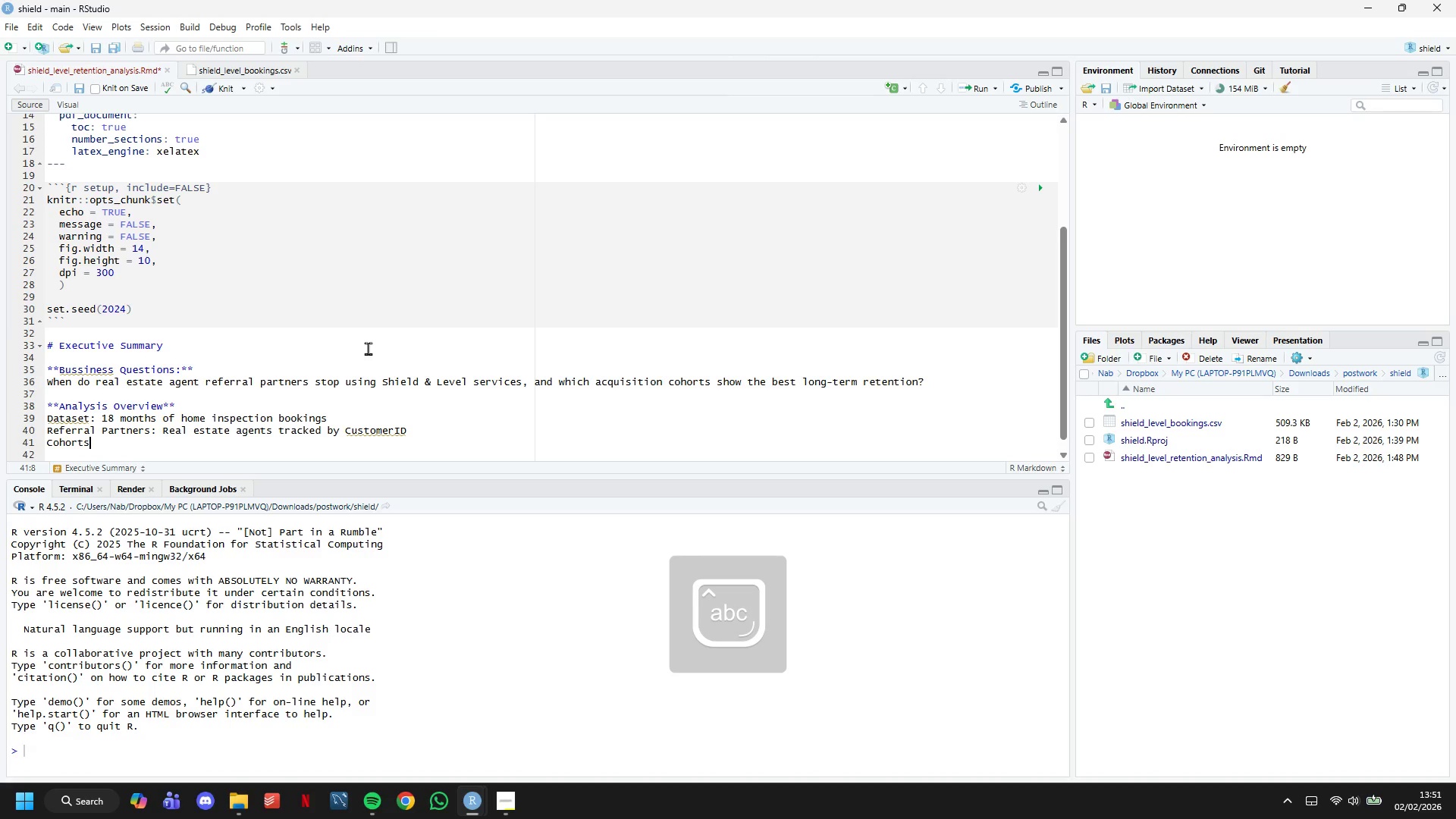 
hold_key(key=ShiftLeft, duration=1.5)
 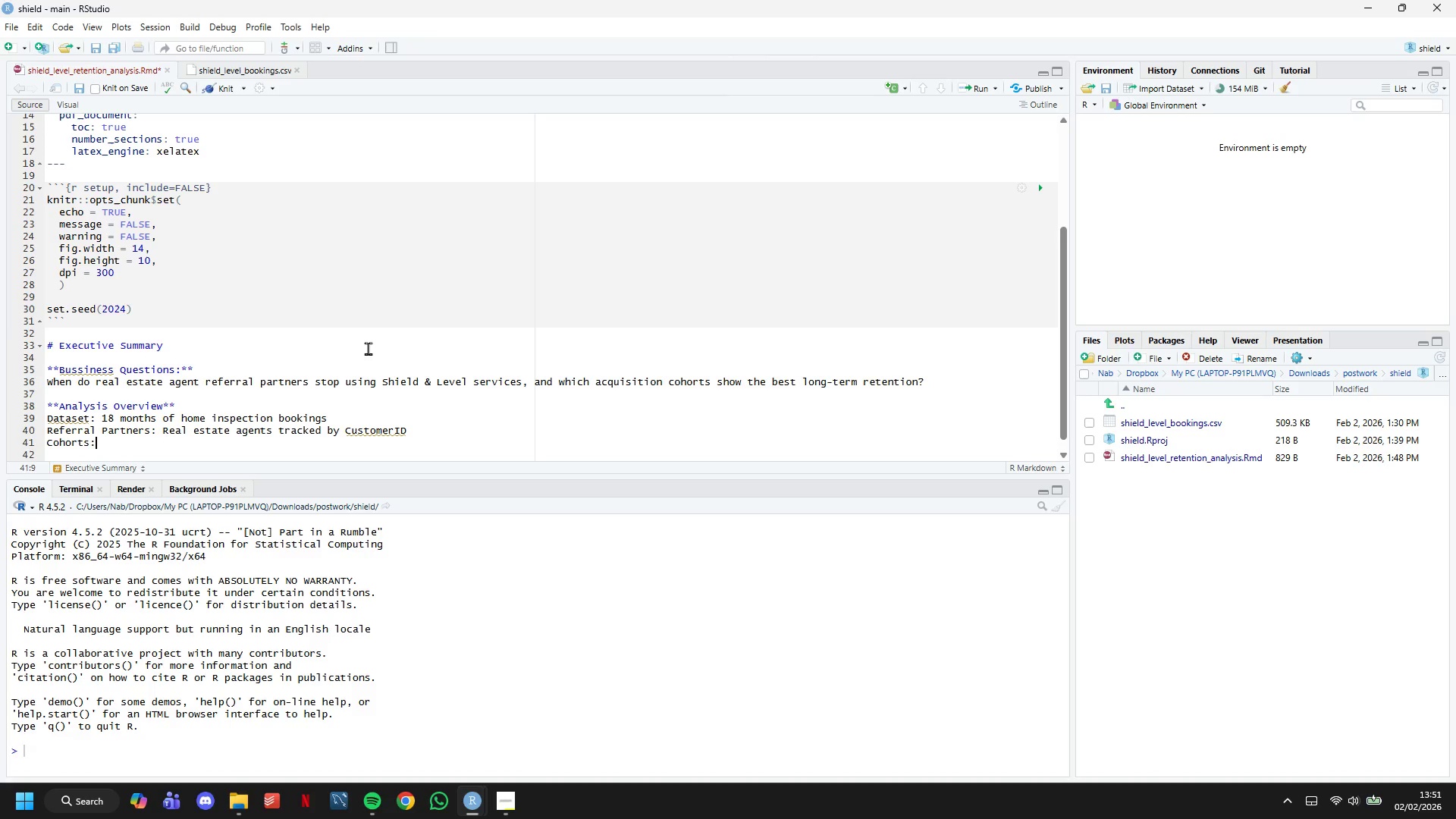 
type(: Grouped by month of first bookings)
 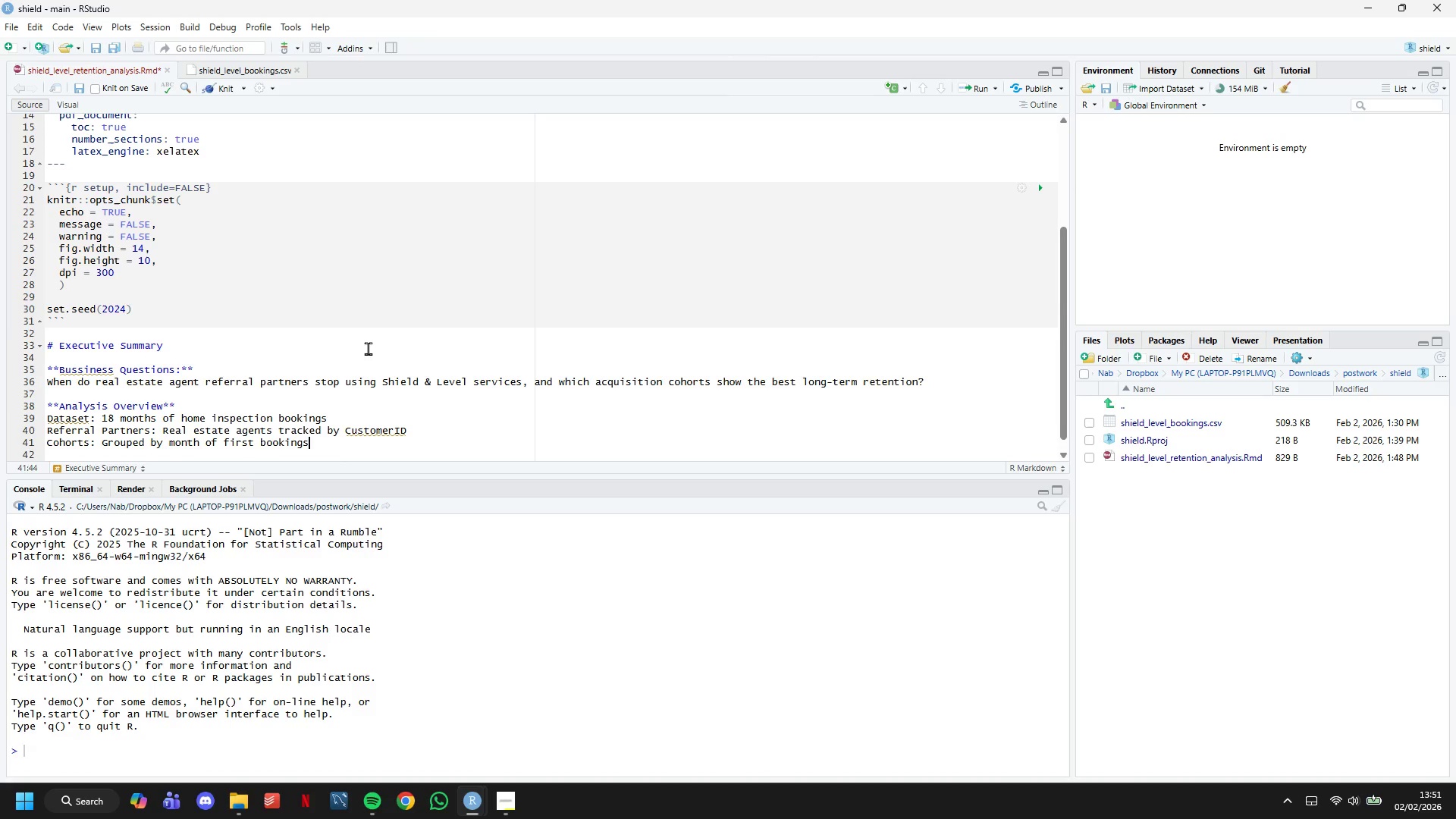 
key(Enter)
 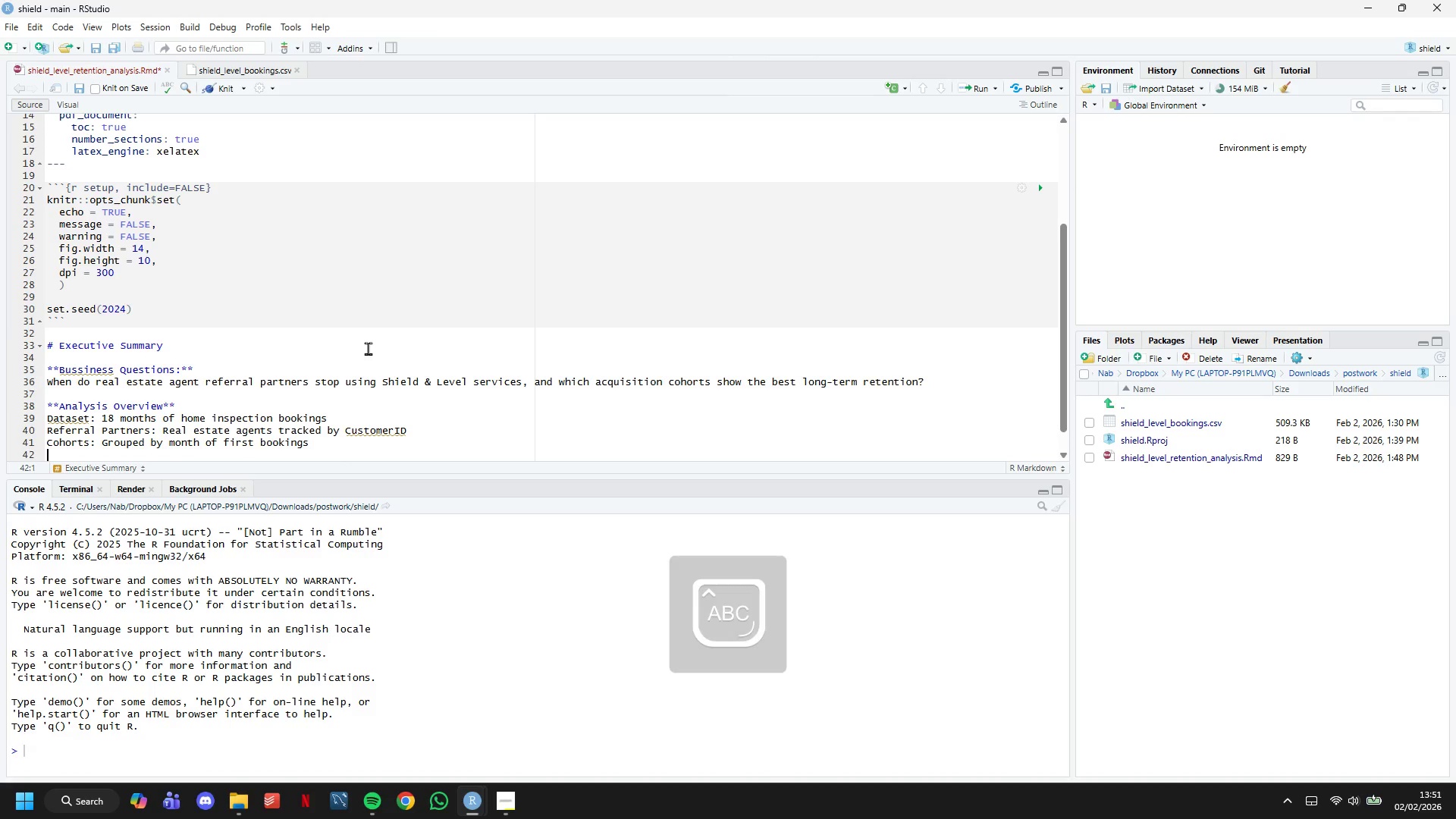 
type(Tracking period)
key(Backspace)
key(Backspace)
key(Backspace)
key(Backspace)
key(Backspace)
key(Backspace)
type(Period: 12-mony)
key(Backspace)
type(th retention windows)
 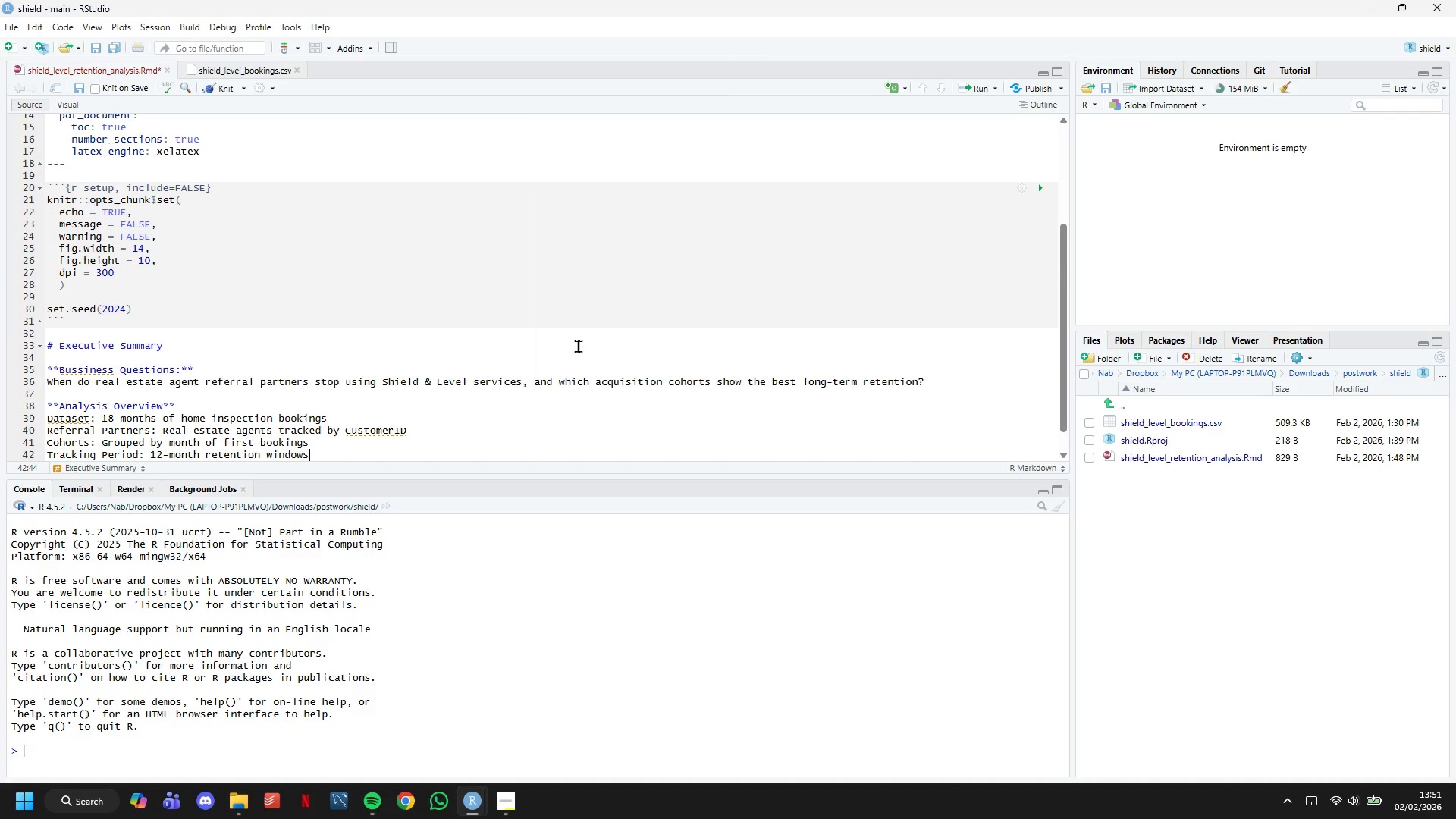 
scroll: coordinate [580, 344], scroll_direction: down, amount: 7.0
 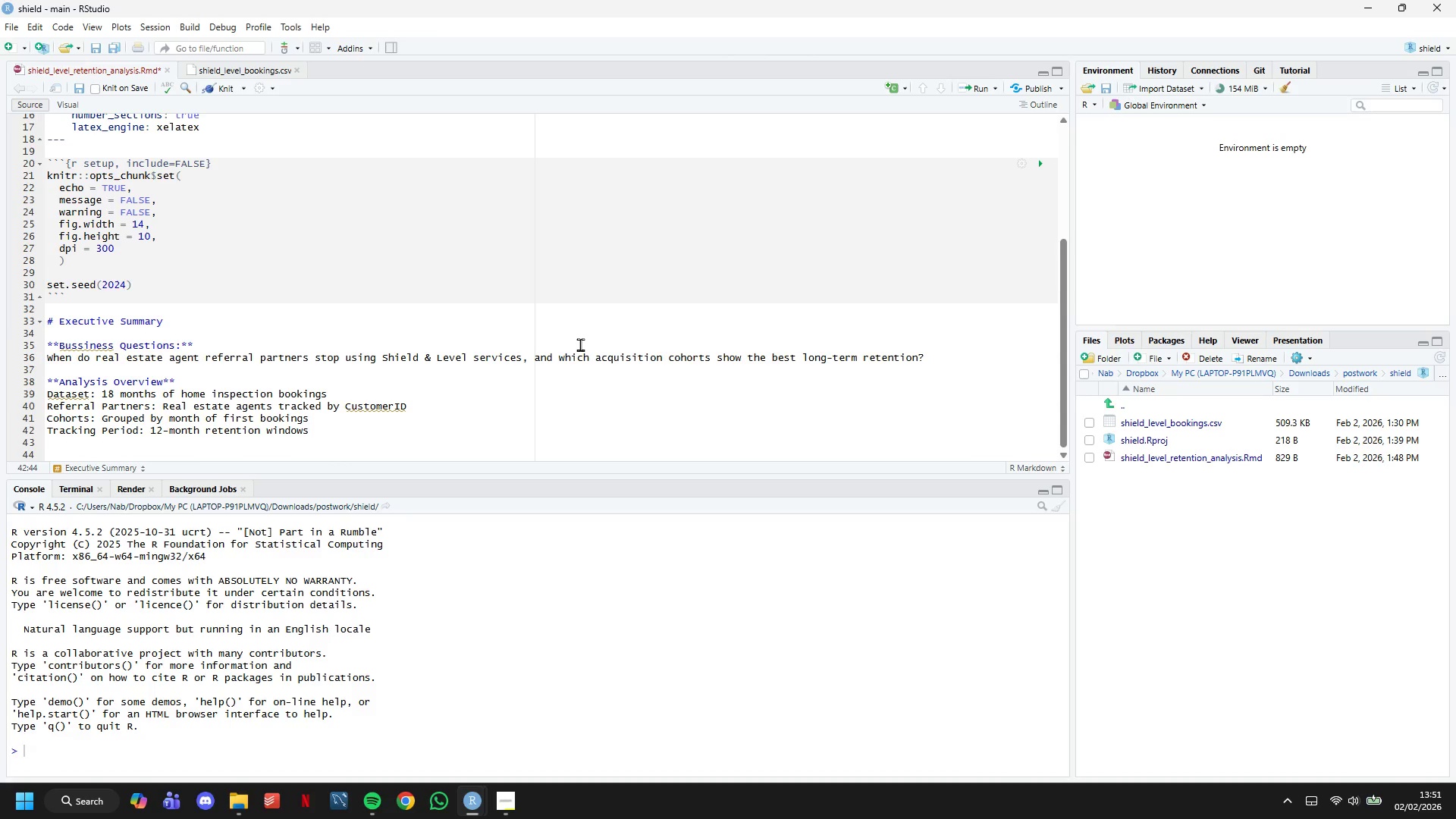 
wait(7.79)
 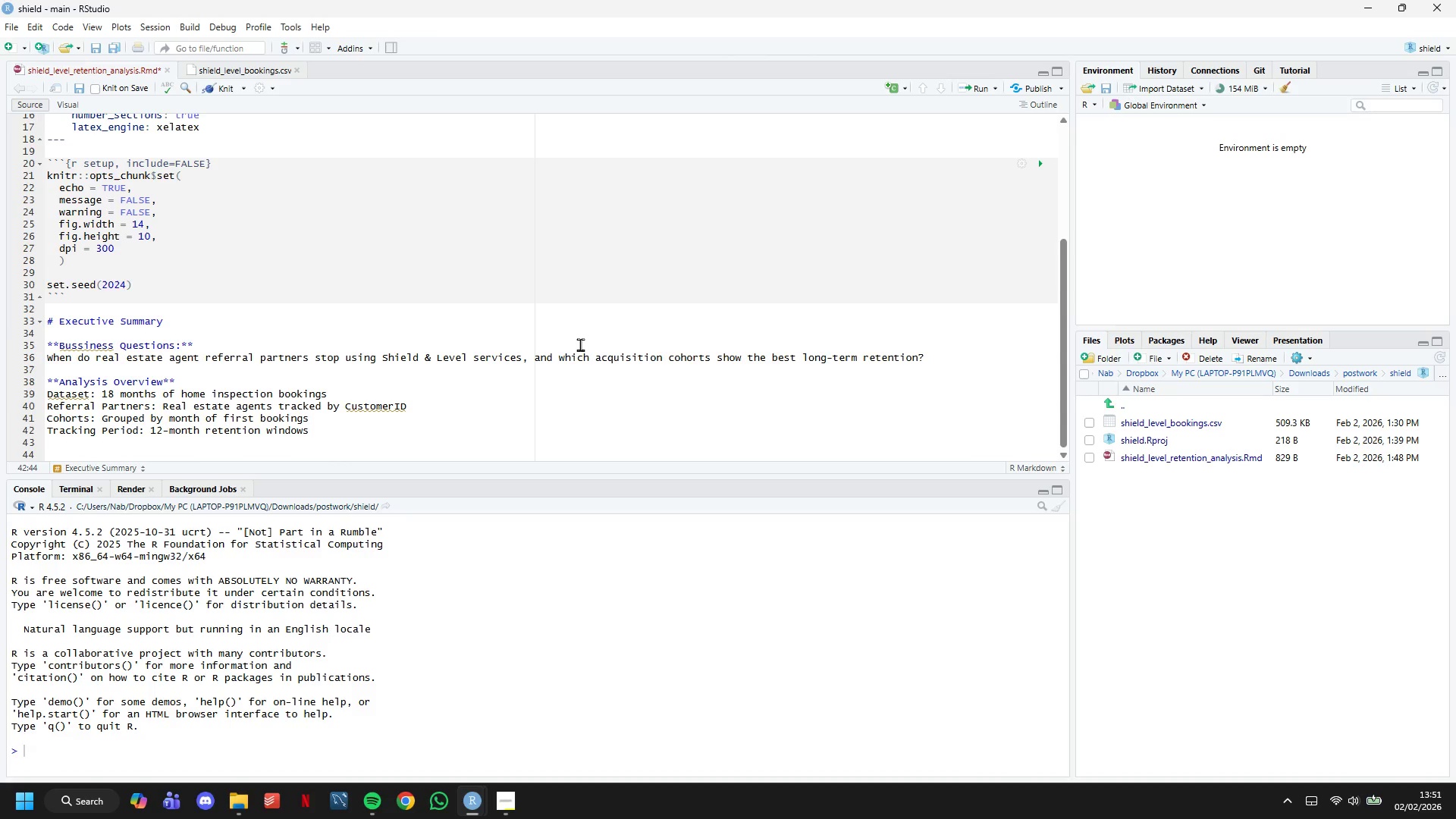 
left_click([233, 88])
 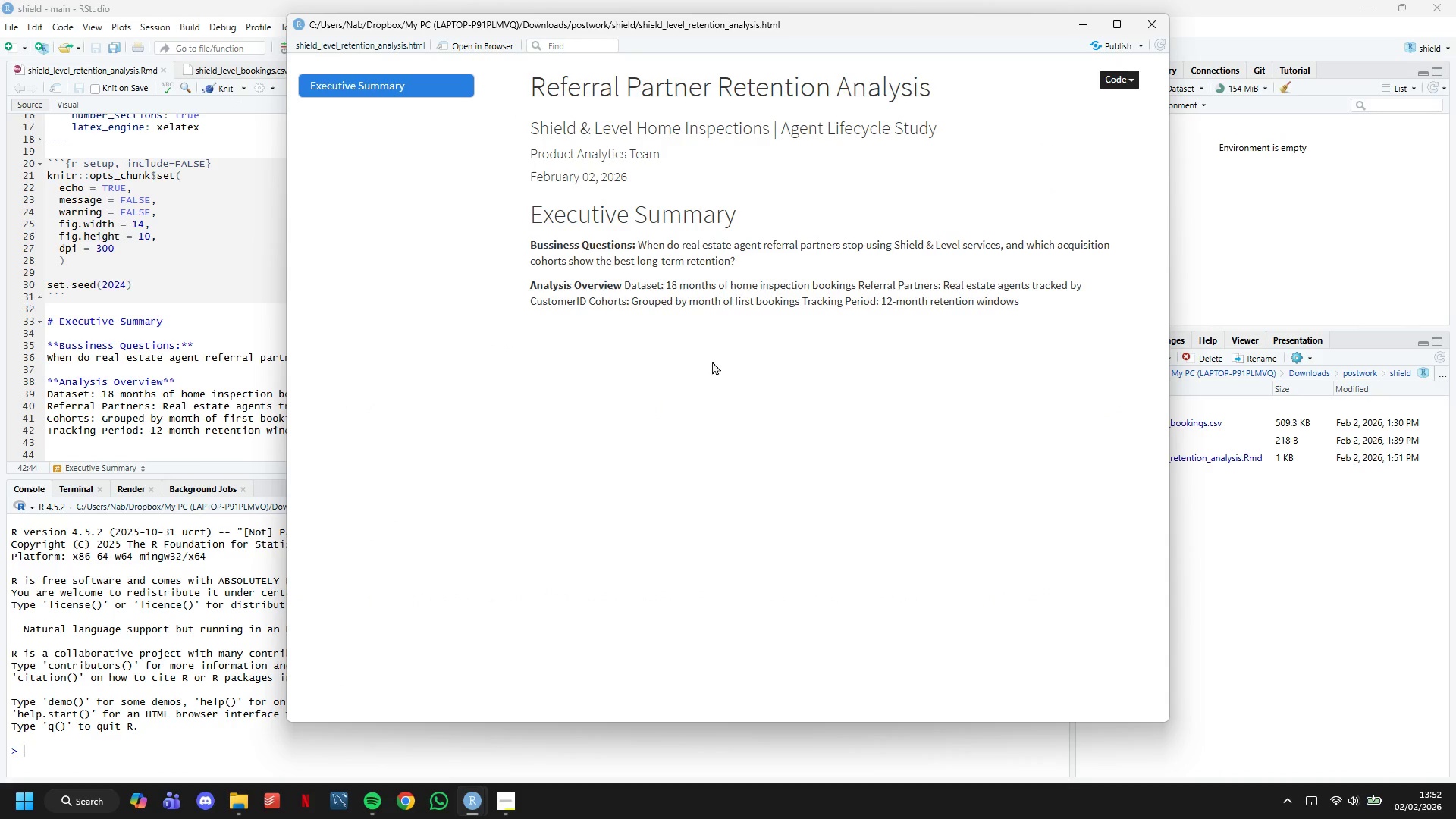 
wait(6.91)
 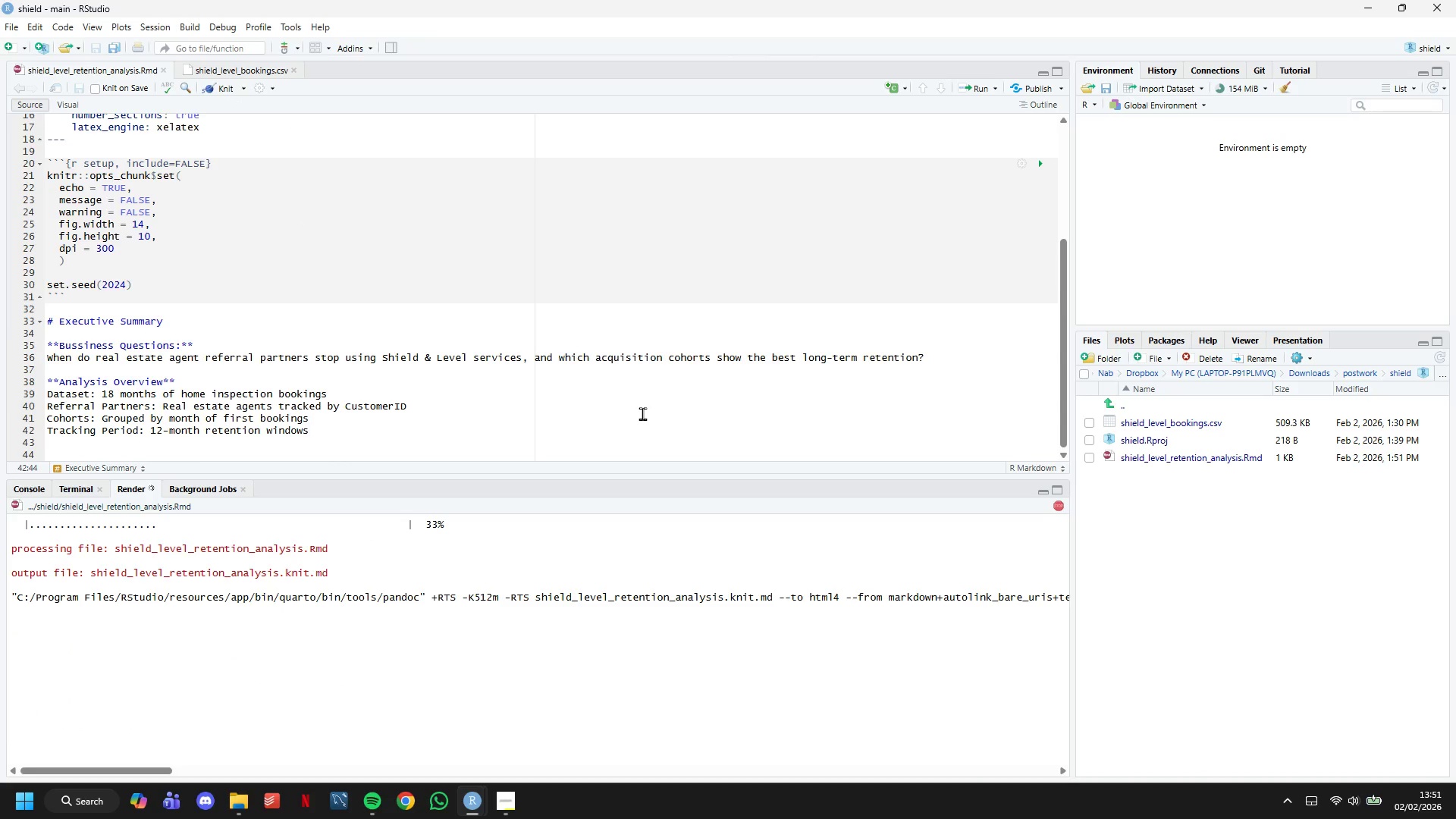 
left_click([1081, 20])
 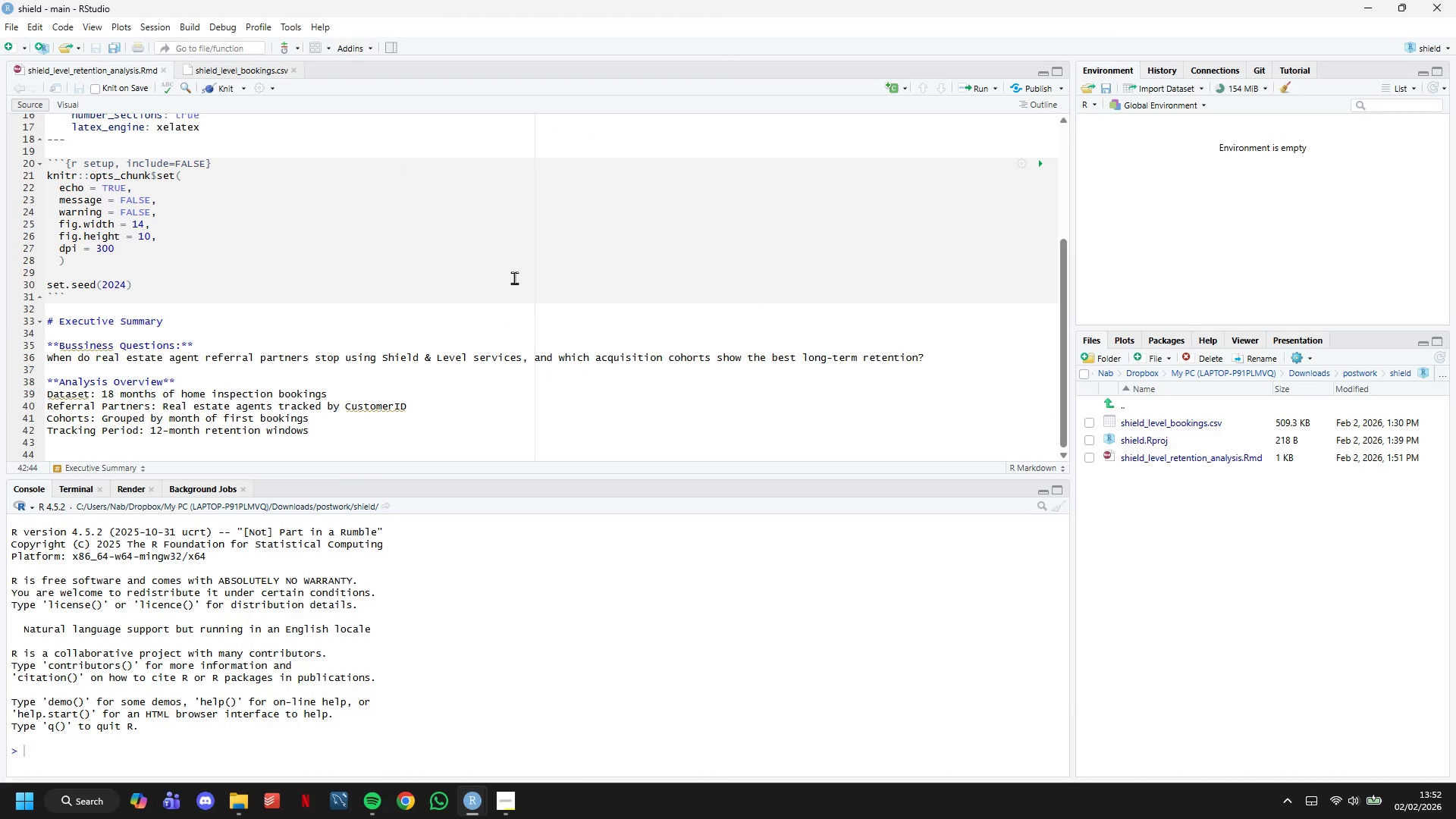 
wait(10.98)
 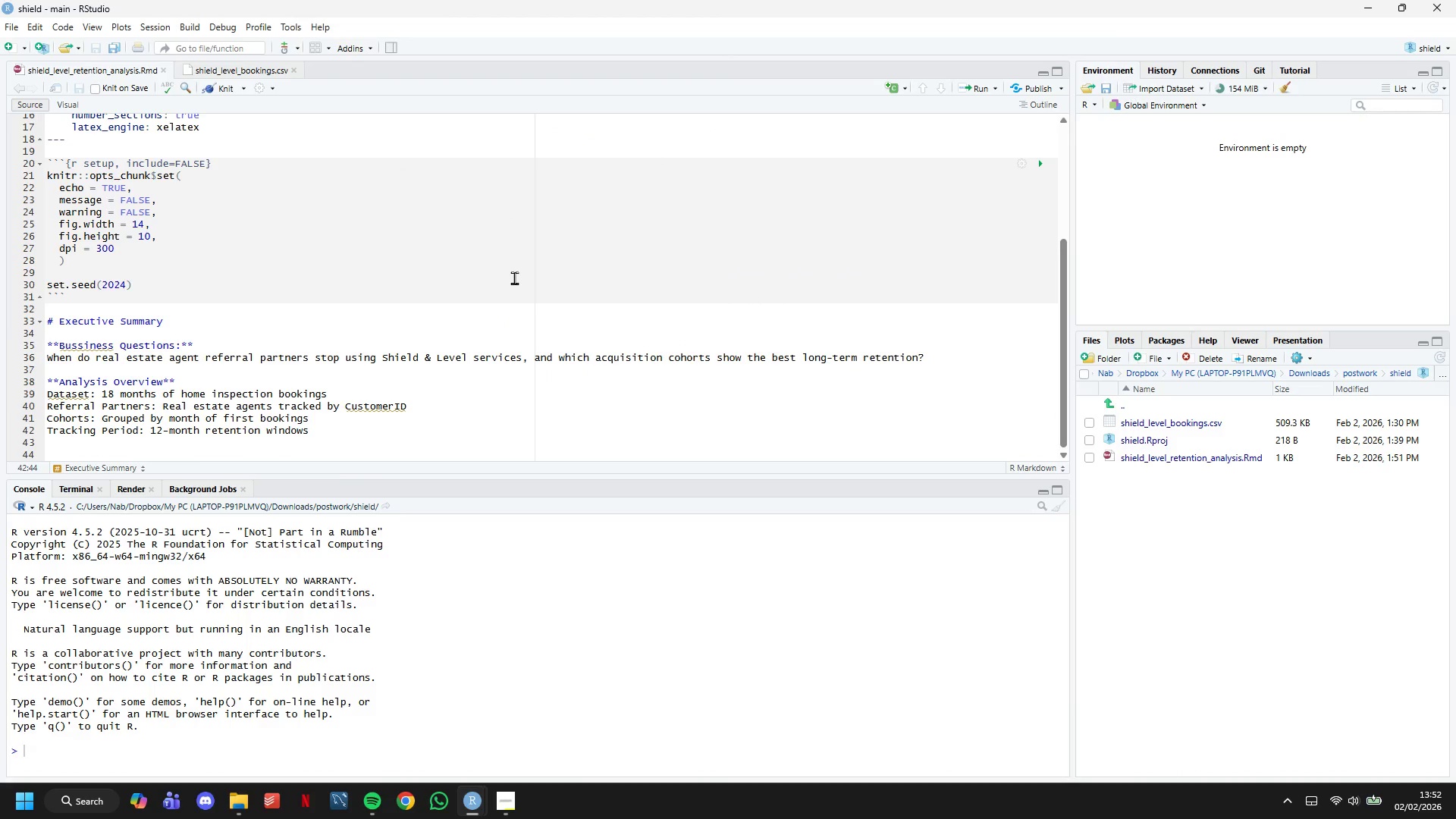 
key(Enter)
 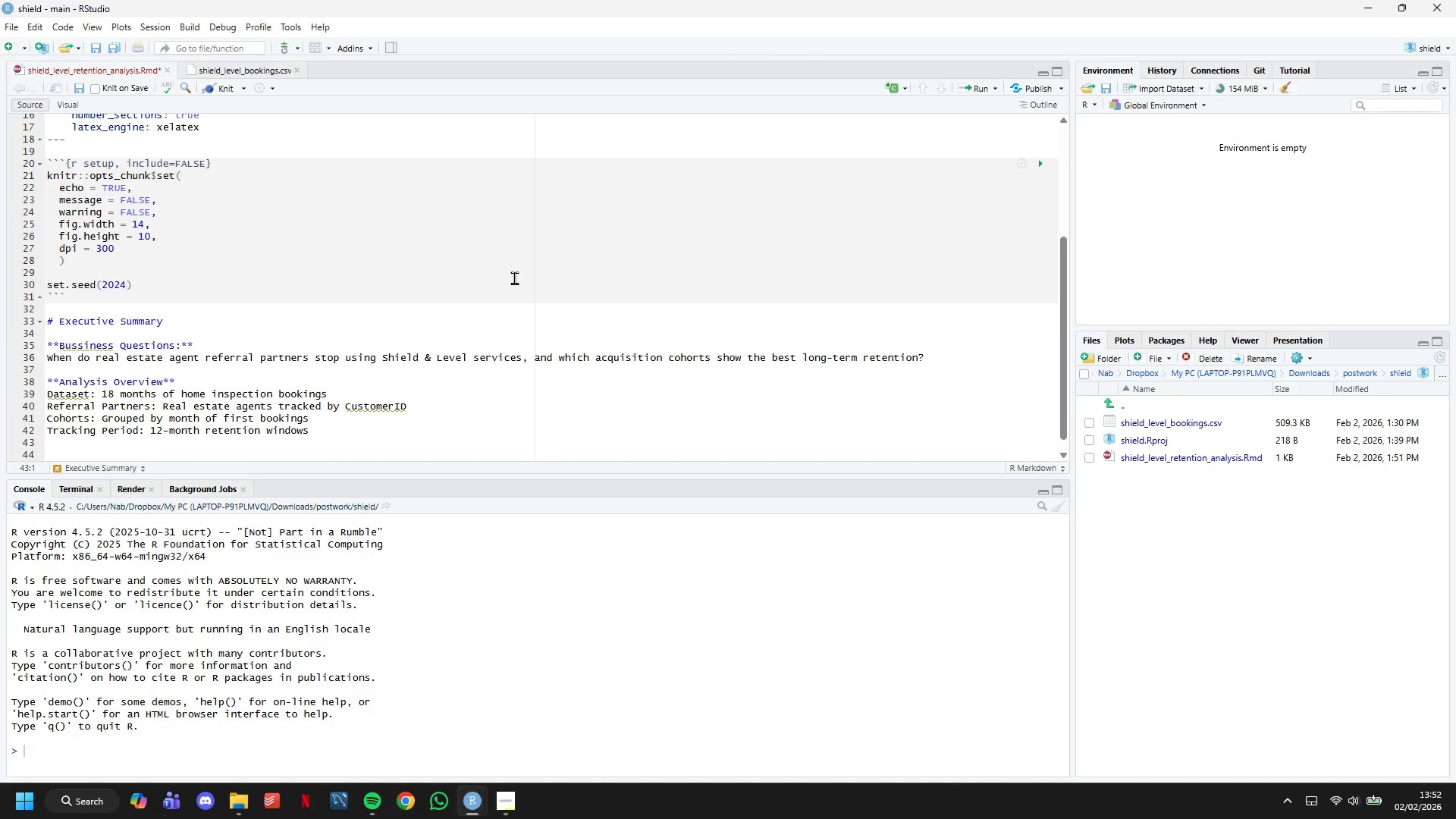 
key(Enter)
 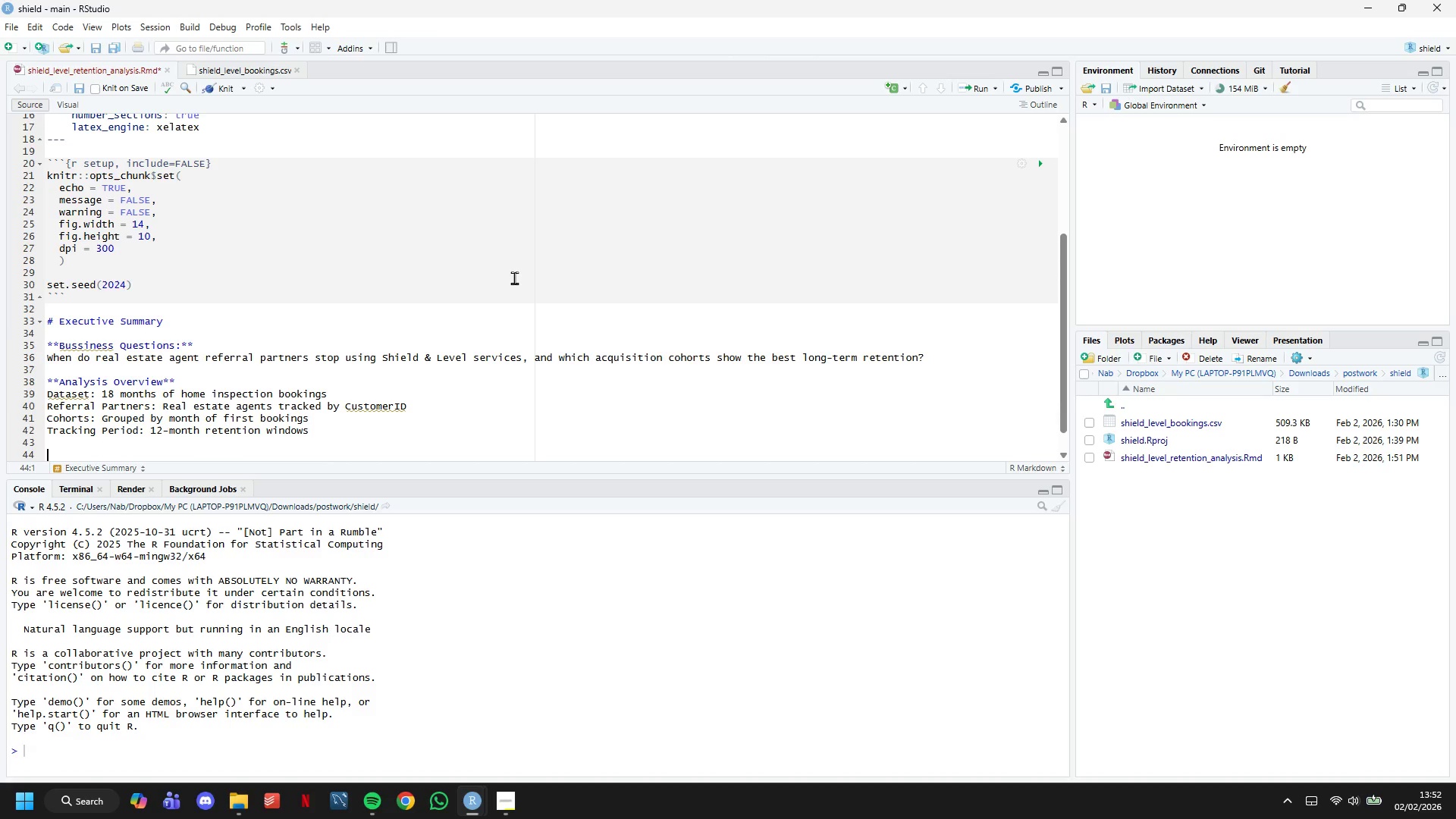 
scroll: coordinate [506, 310], scroll_direction: down, amount: 4.0
 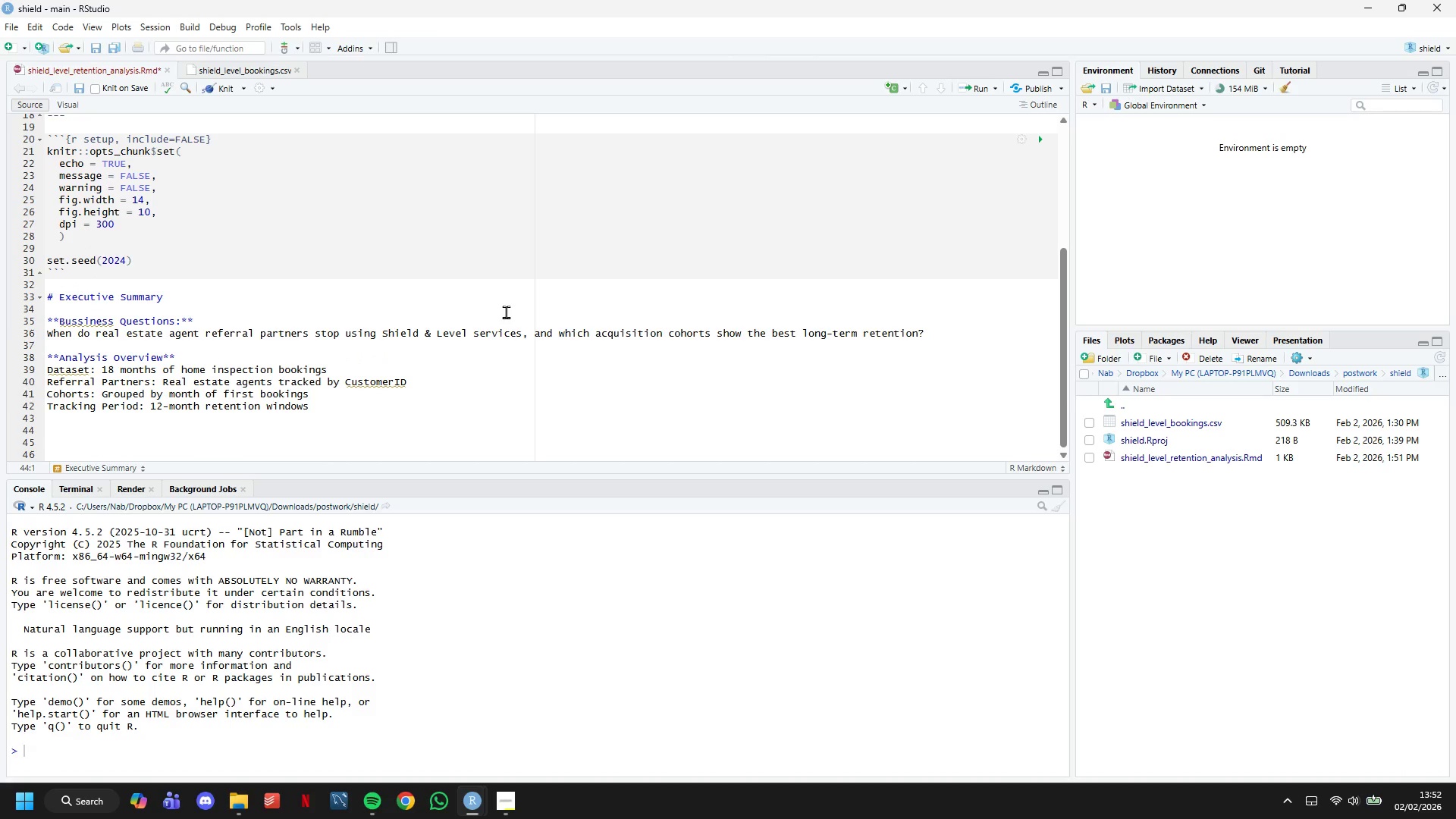 
type(****)
 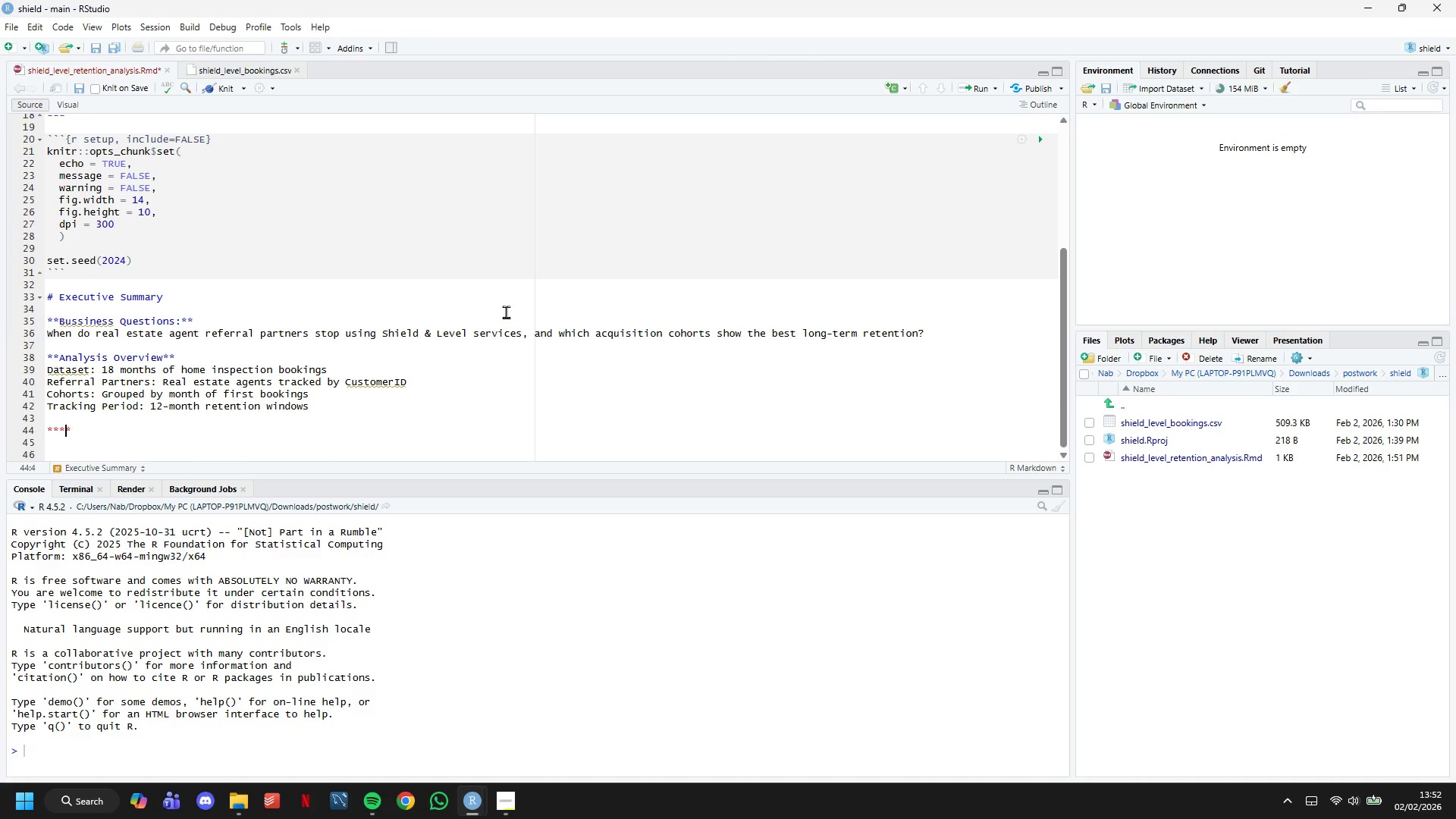 
key(ArrowLeft)
 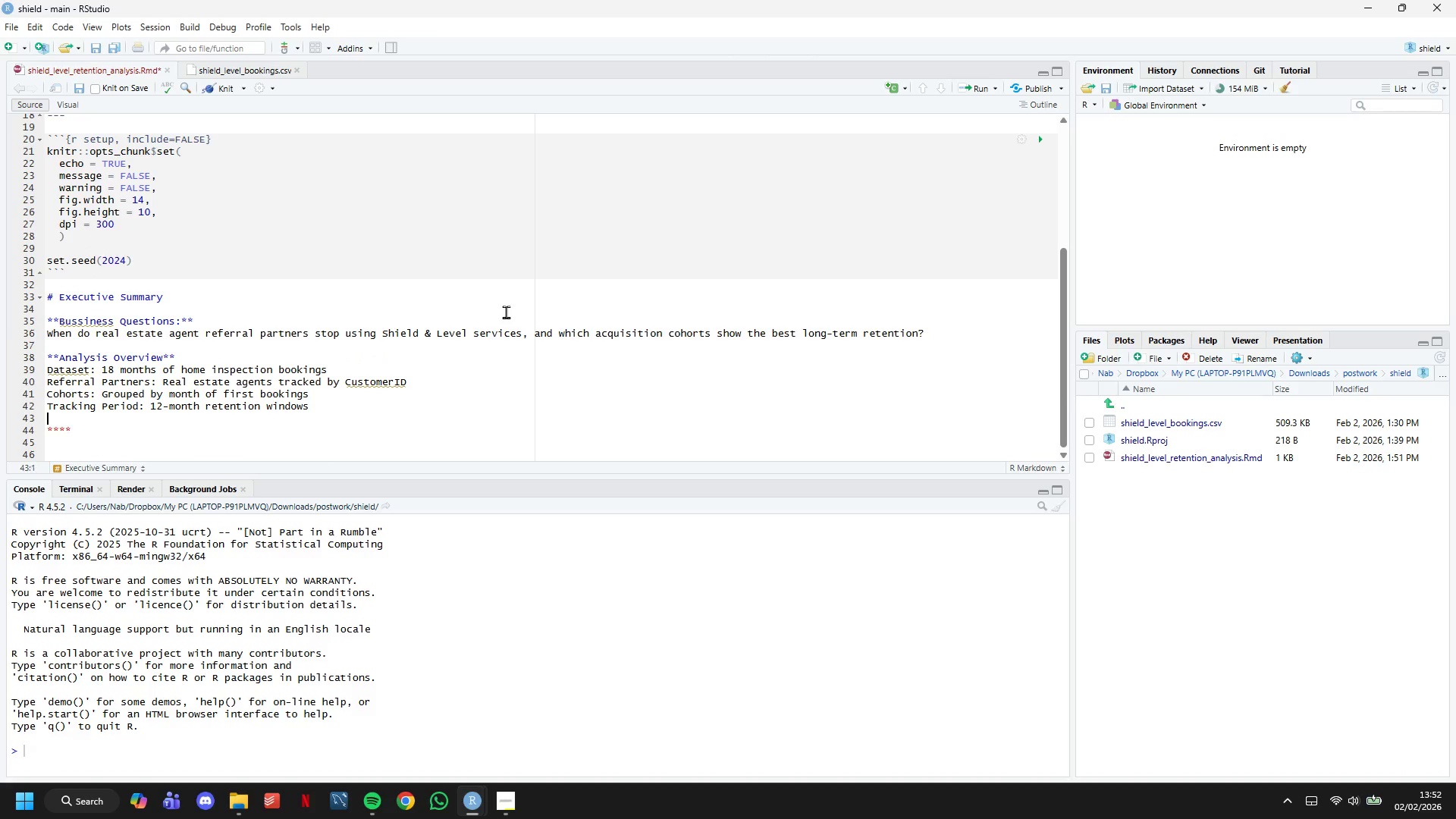 
key(ArrowUp)
 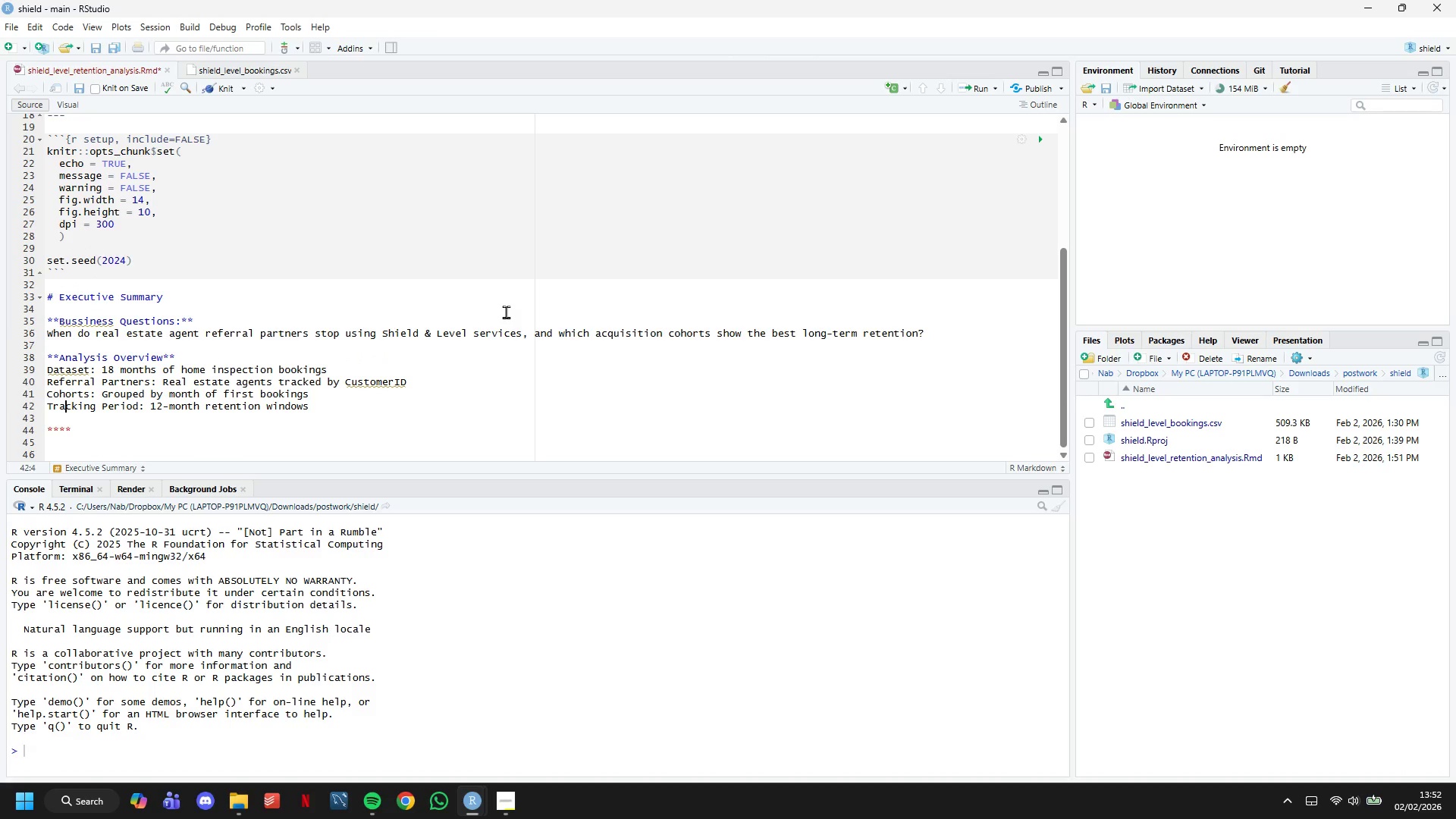 
key(ArrowUp)
 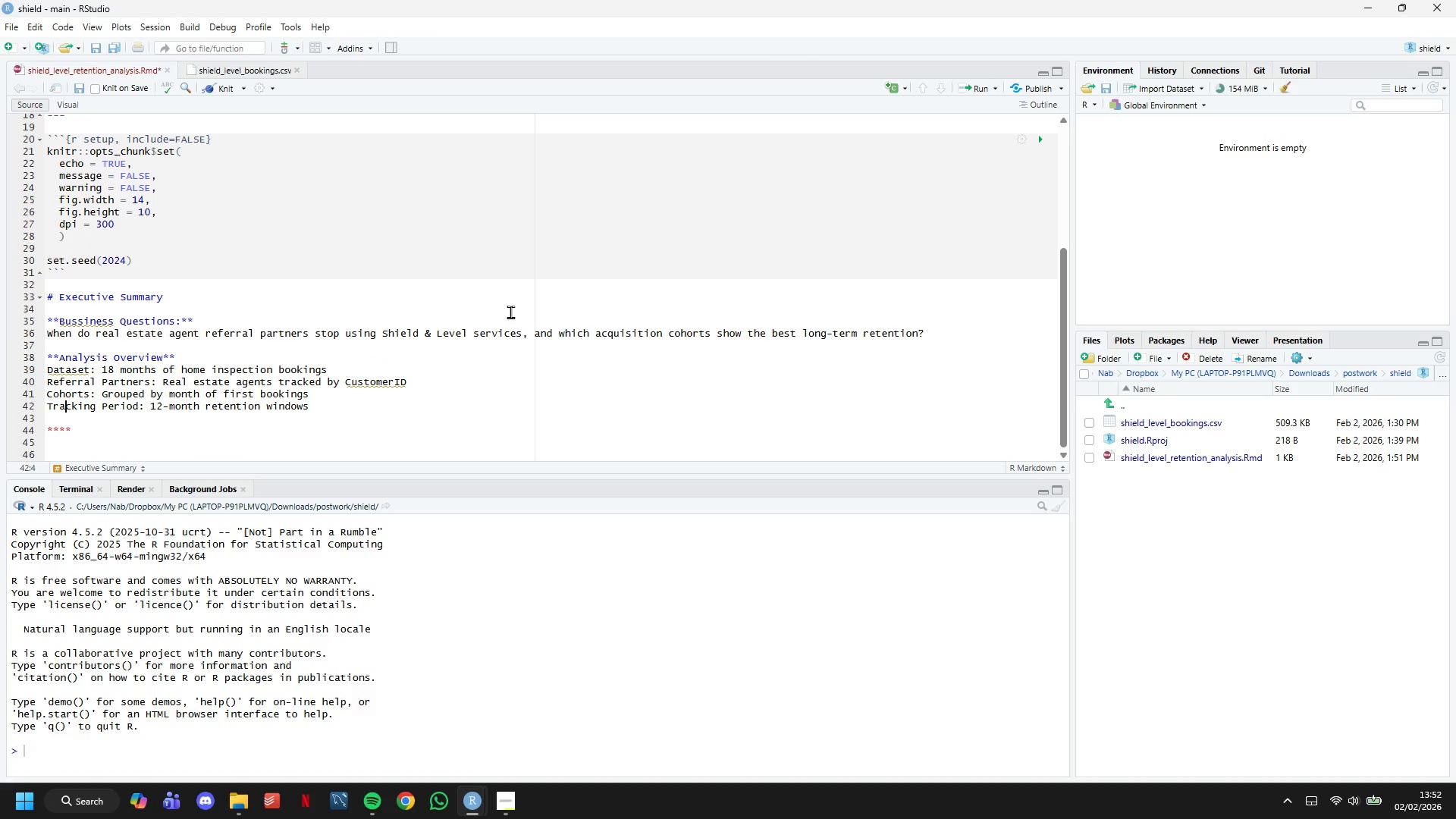 
key(ArrowUp)
 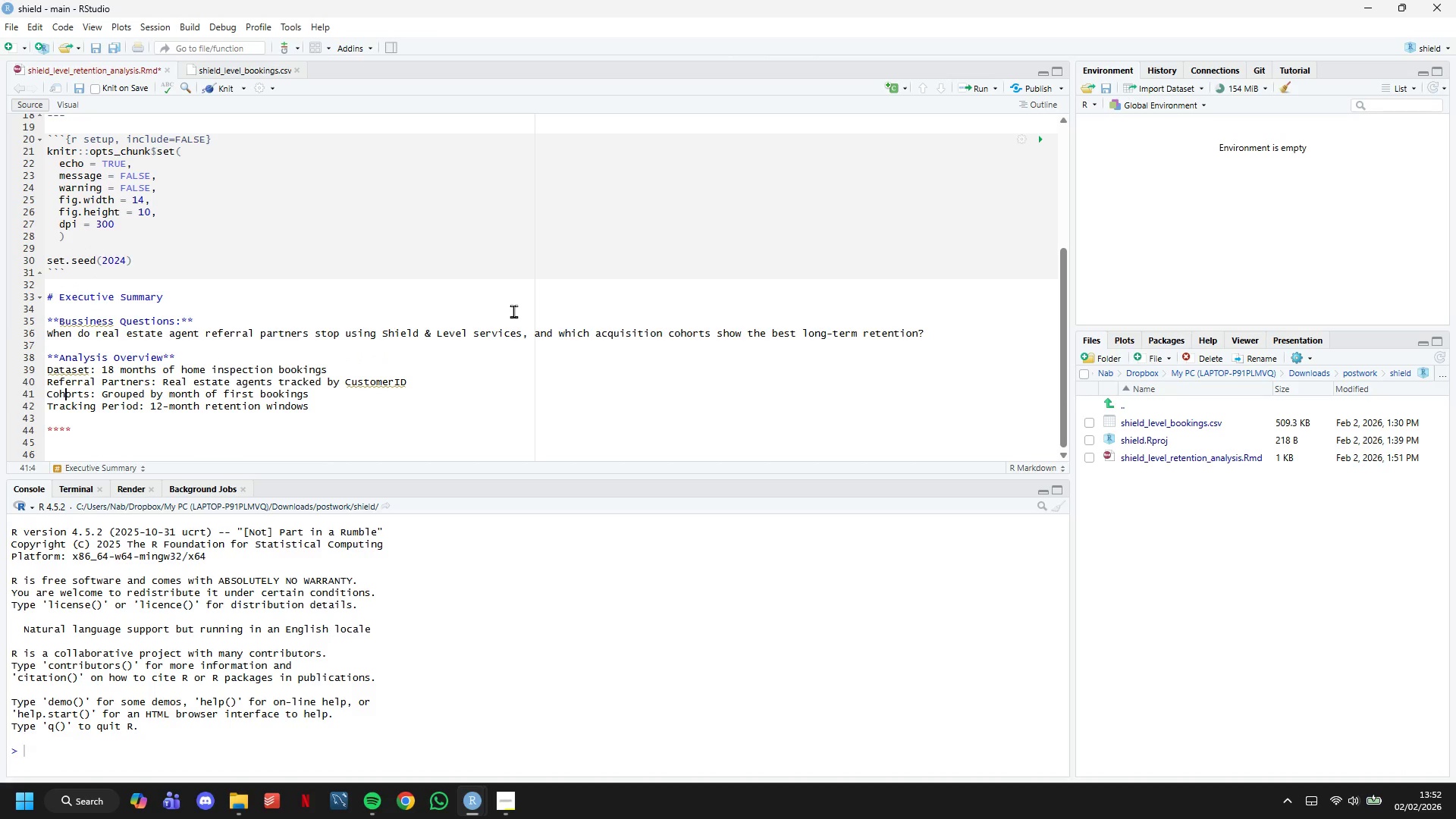 
key(ArrowLeft)
 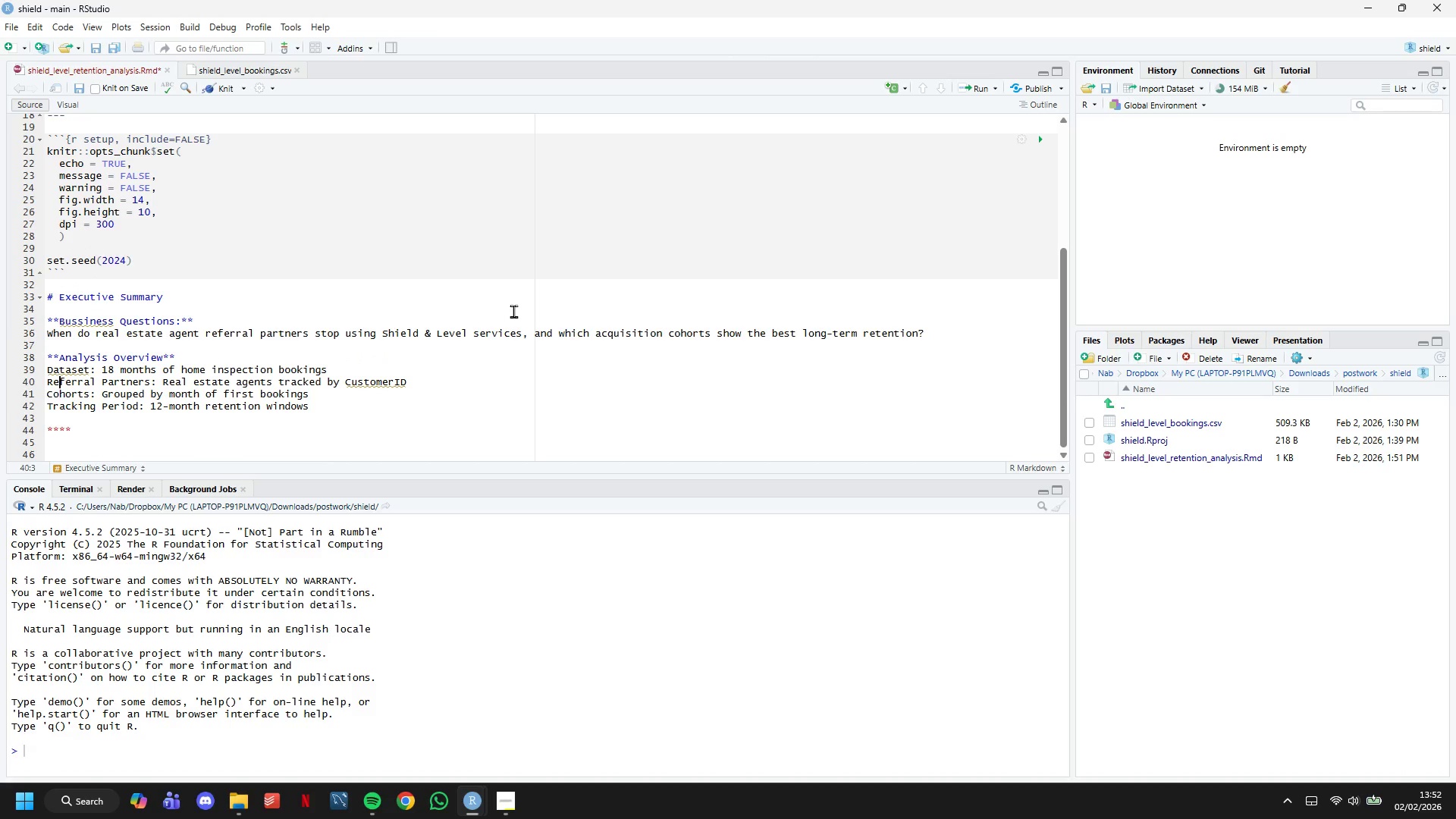 
key(ArrowUp)
 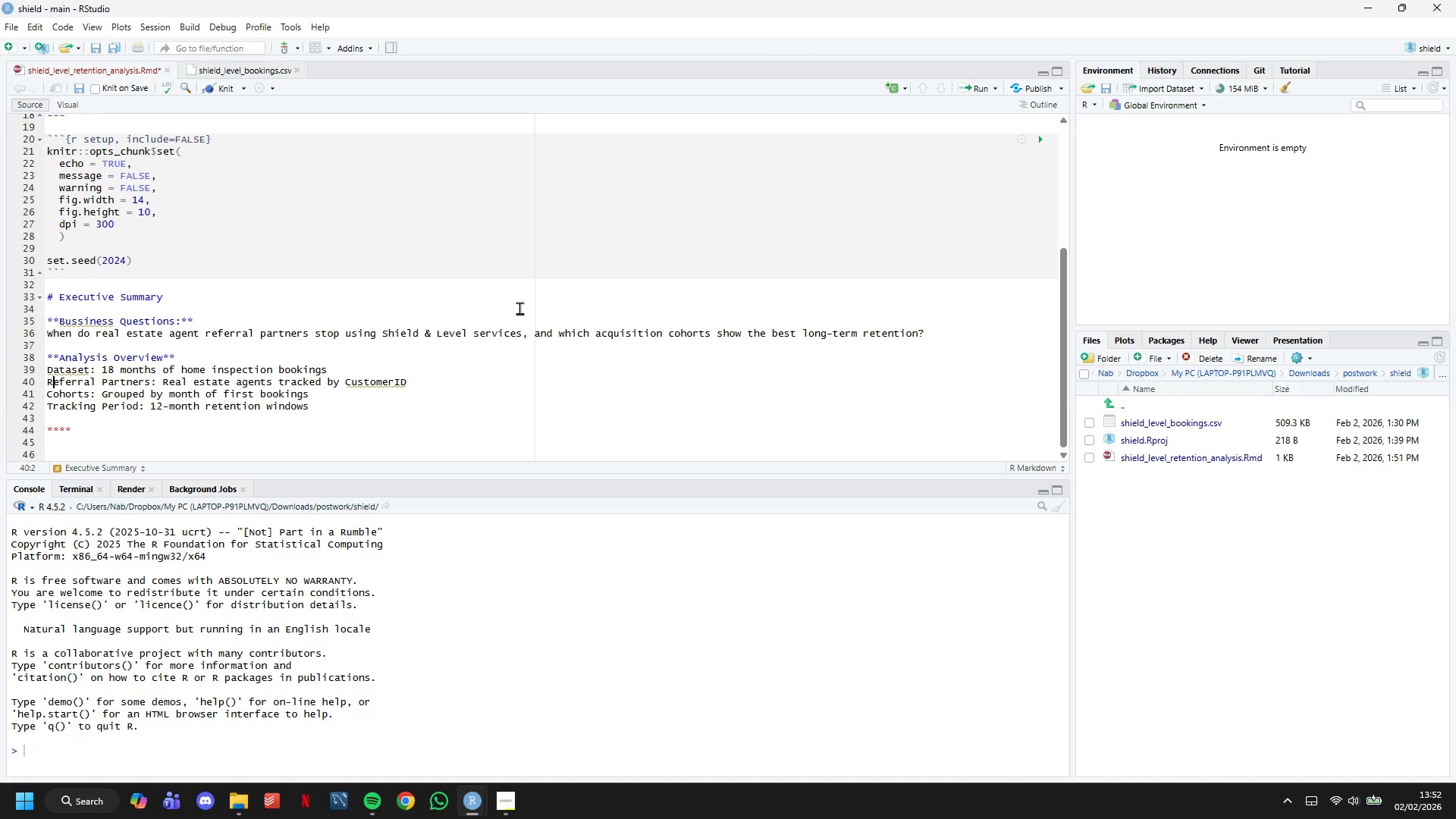 
key(ArrowLeft)
 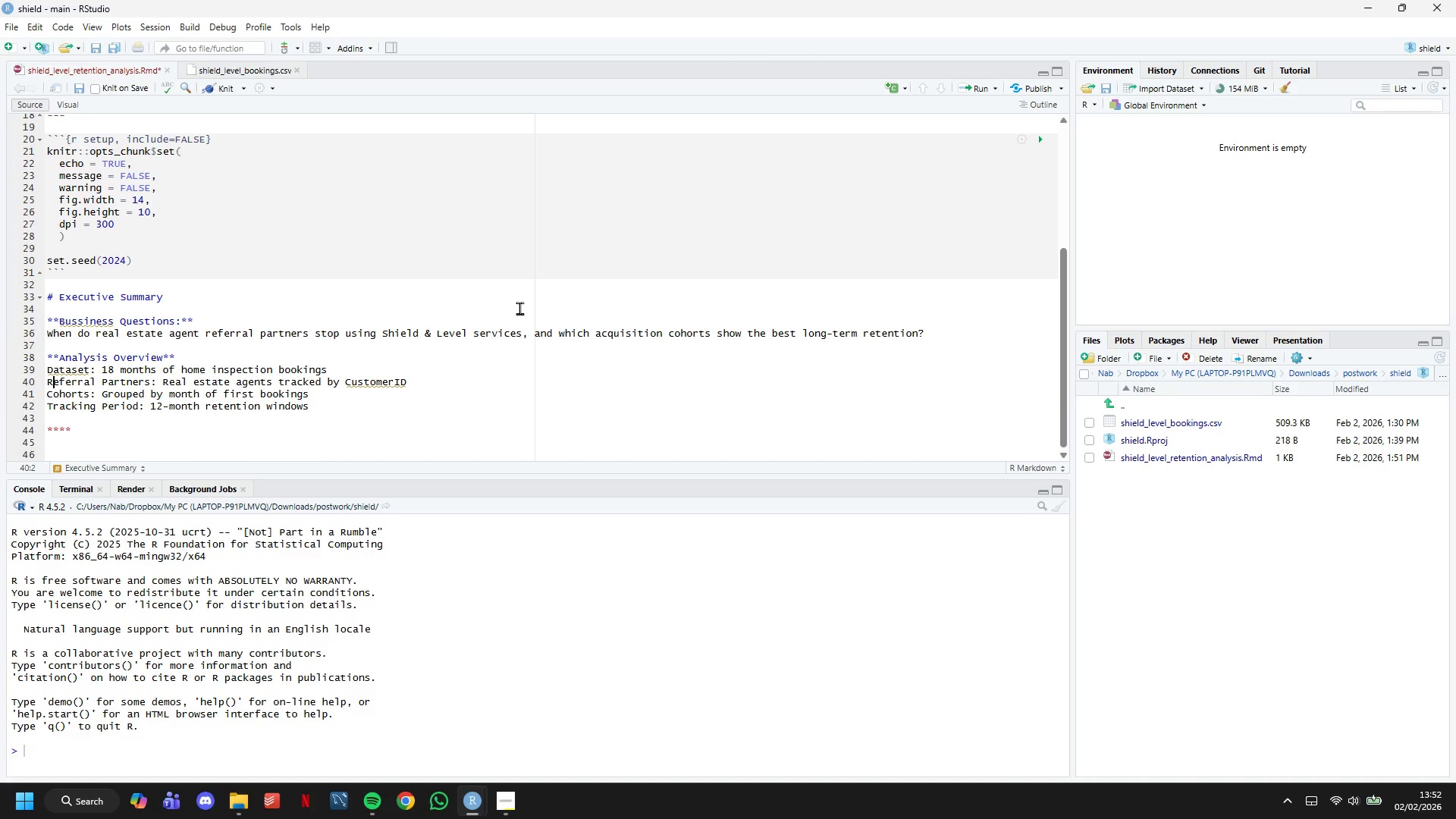 
key(ArrowLeft)
 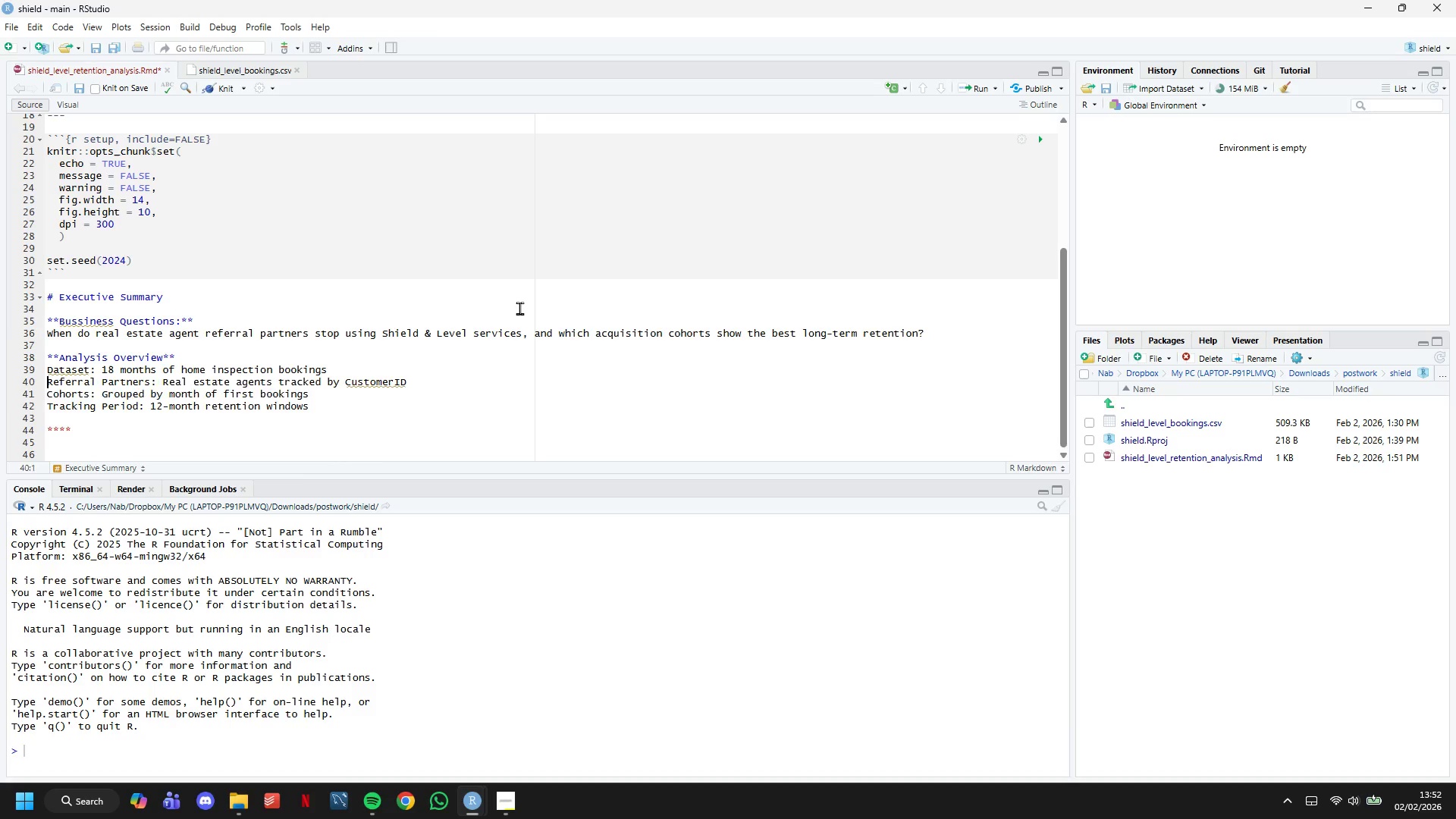 
key(Enter)
 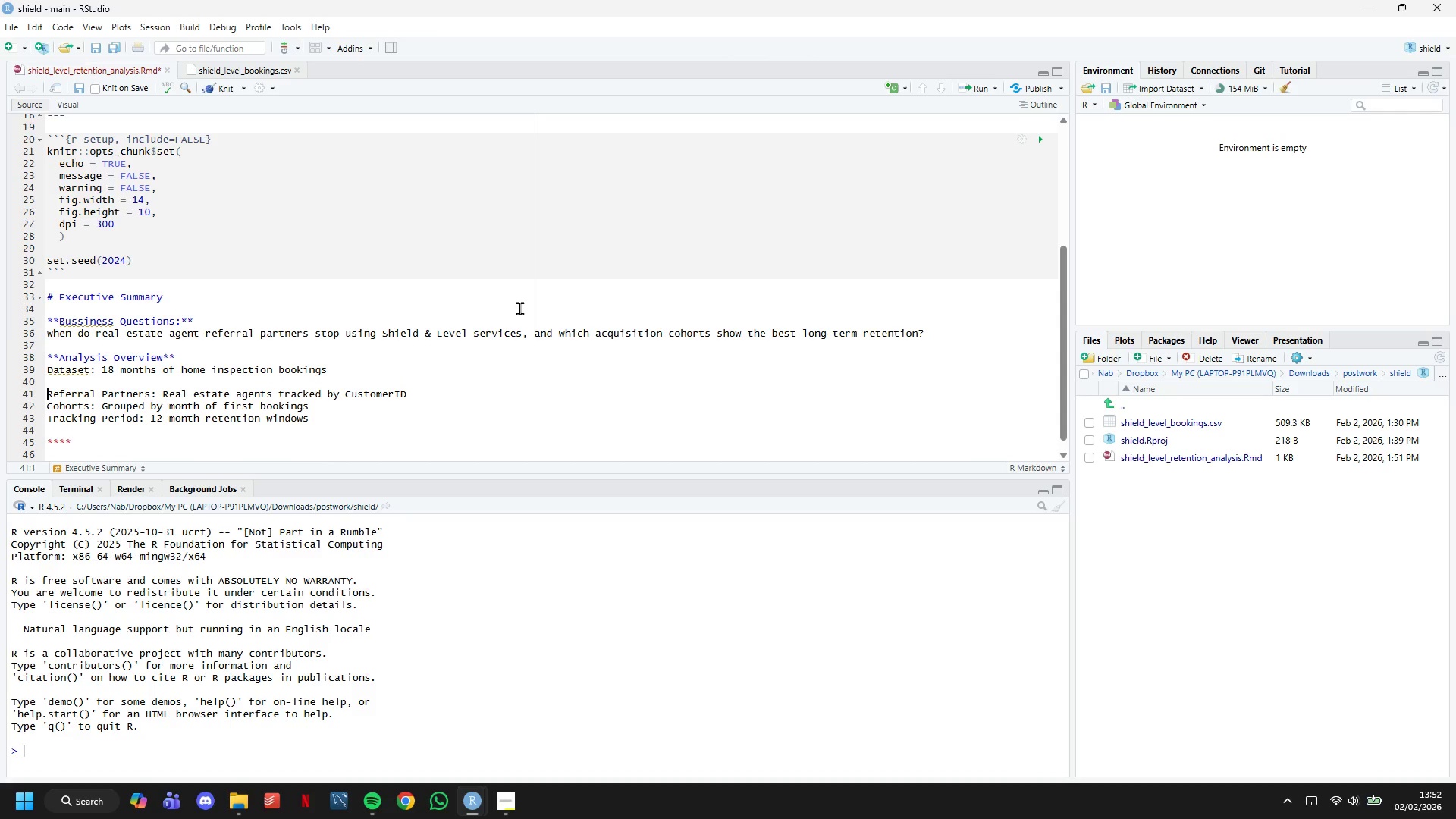 
key(ArrowDown)
 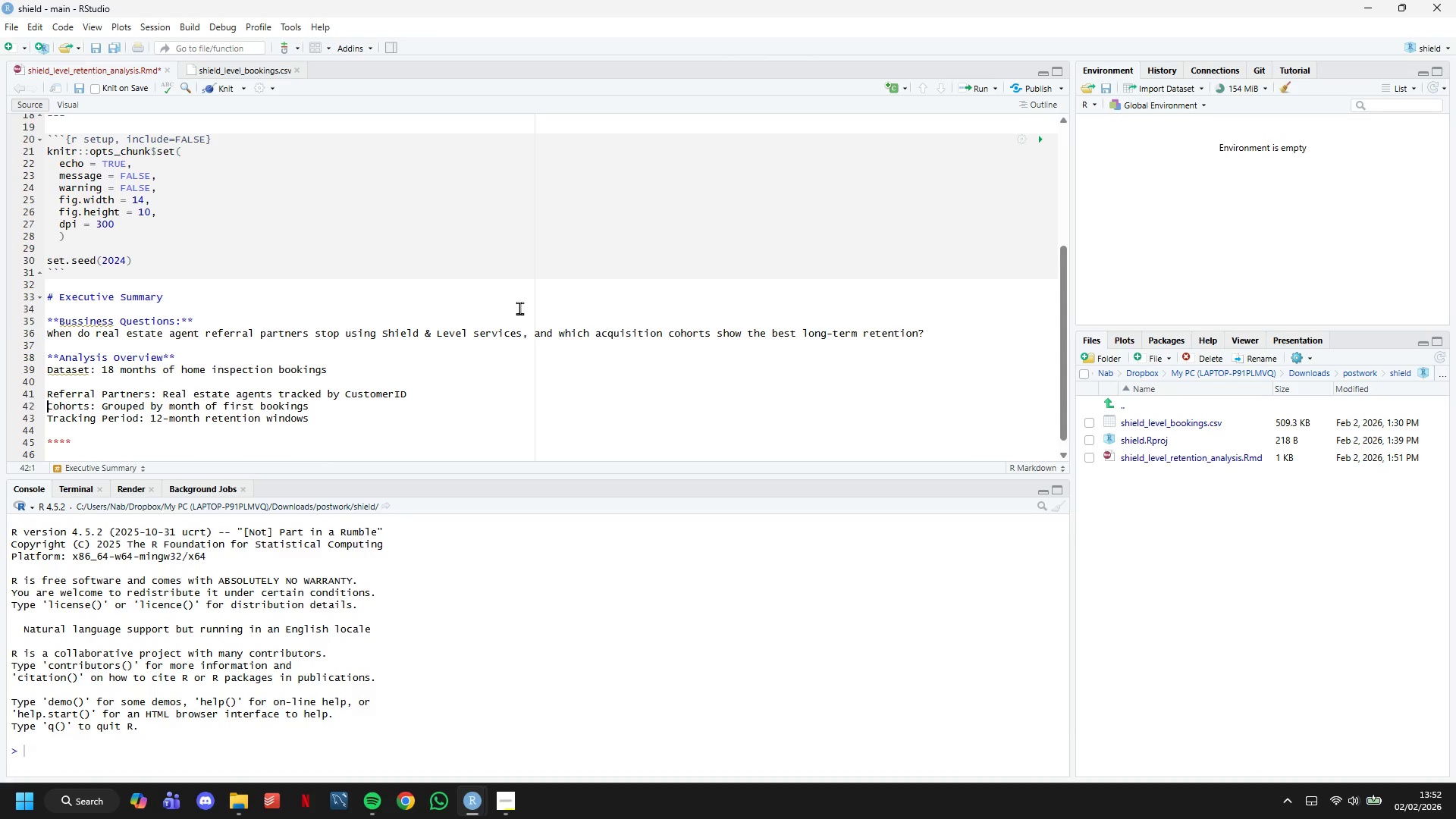 
key(Enter)
 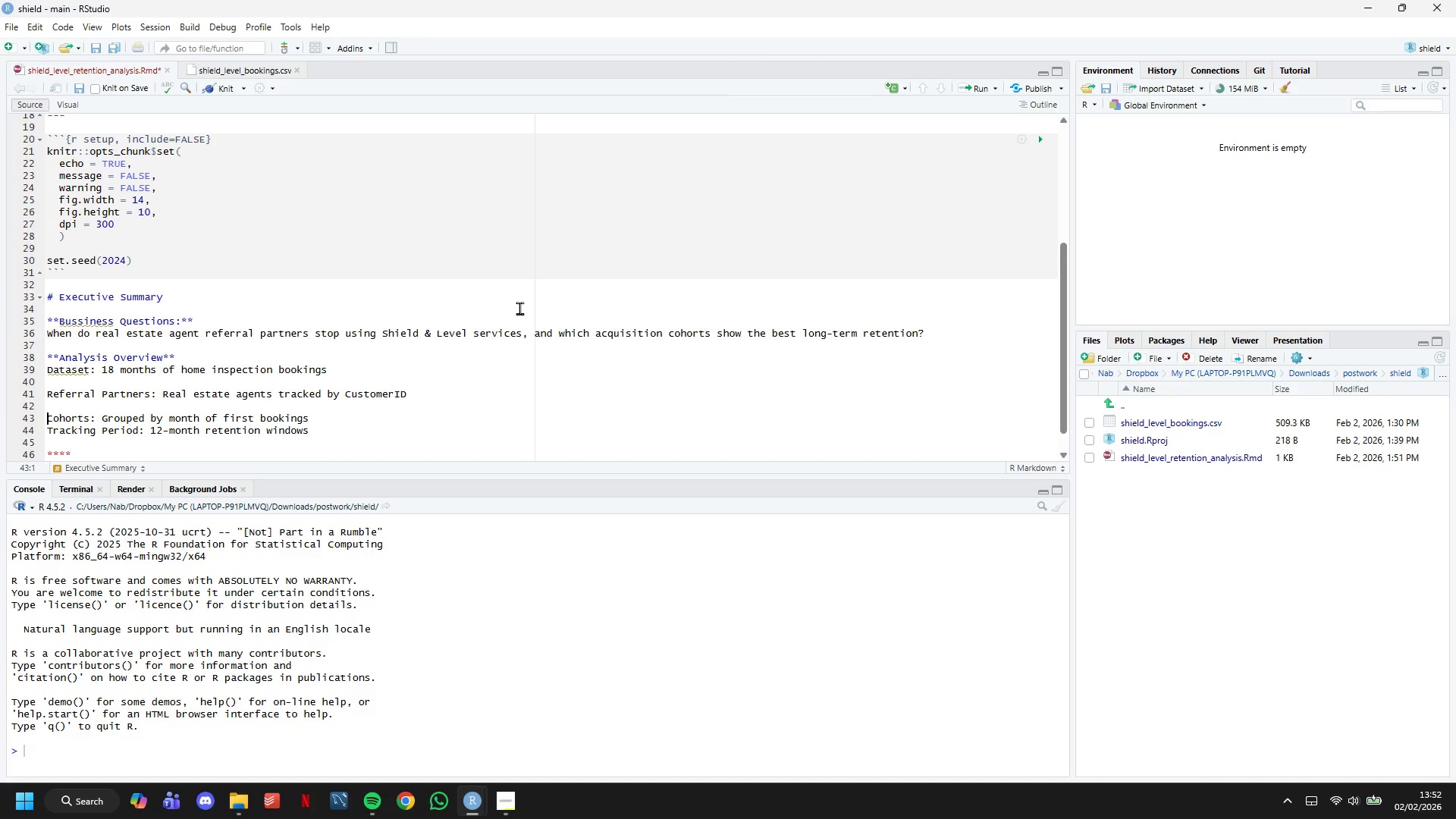 
key(ArrowDown)
 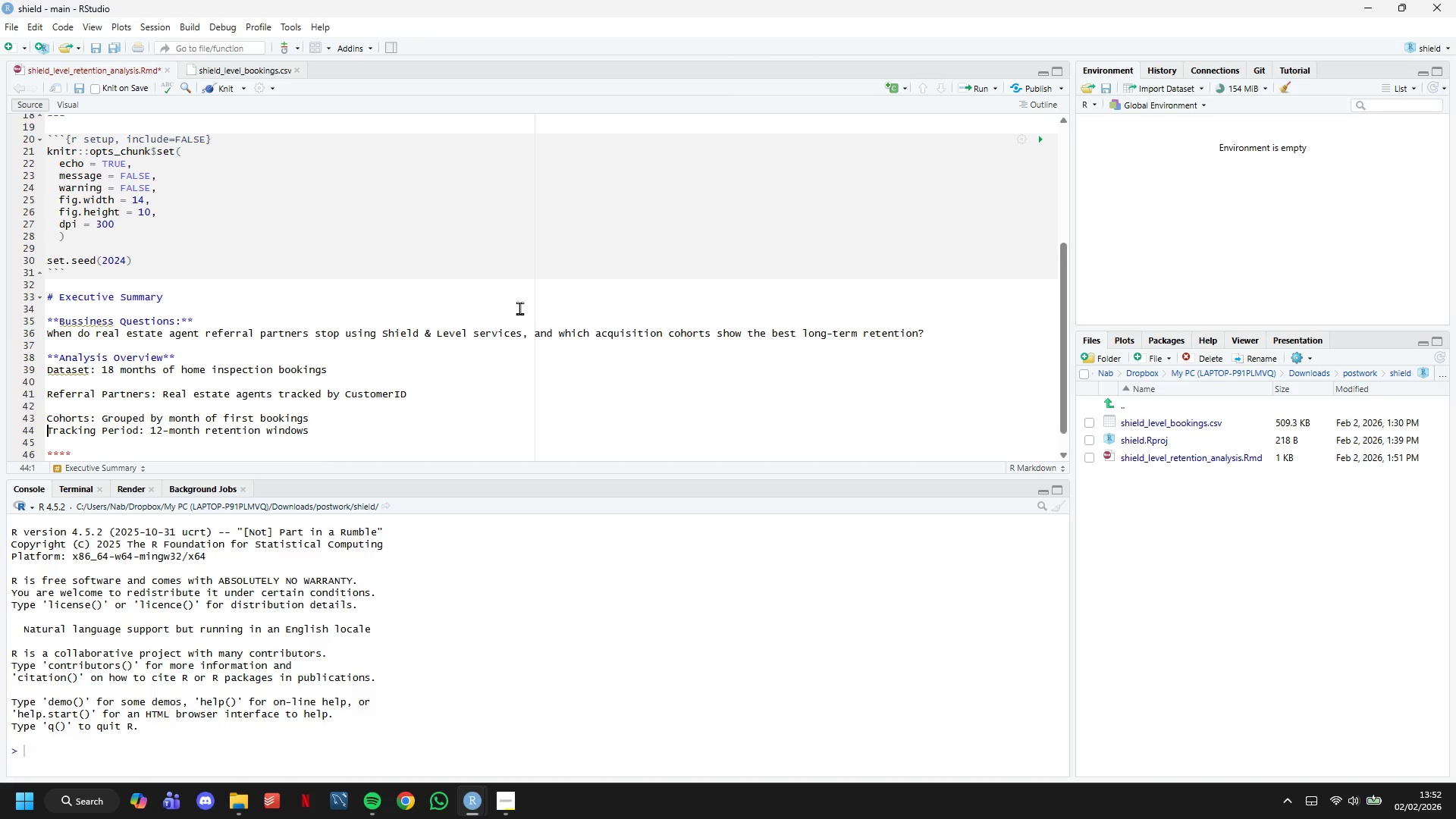 
key(Enter)
 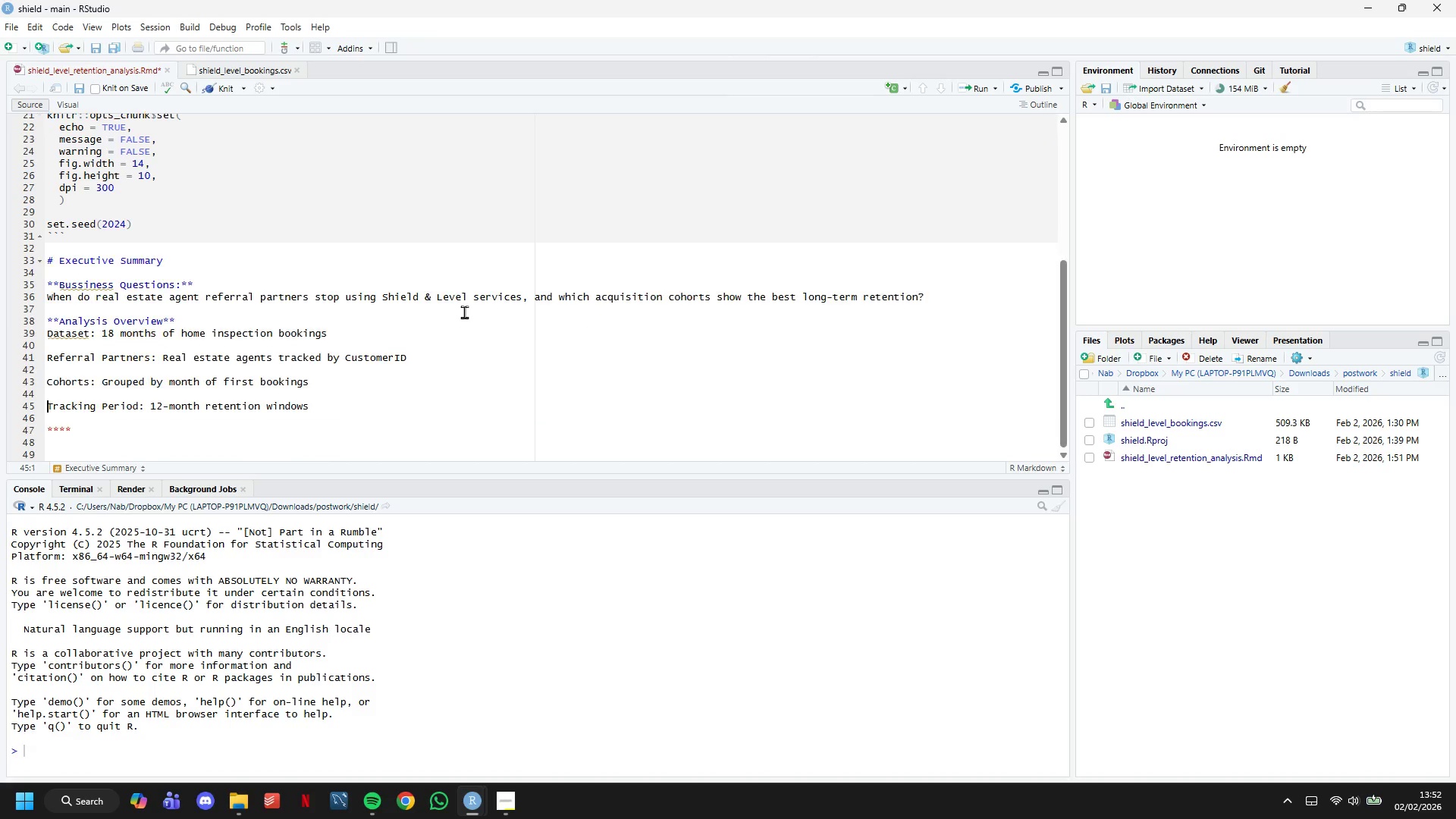 
scroll: coordinate [464, 309], scroll_direction: down, amount: 7.0
 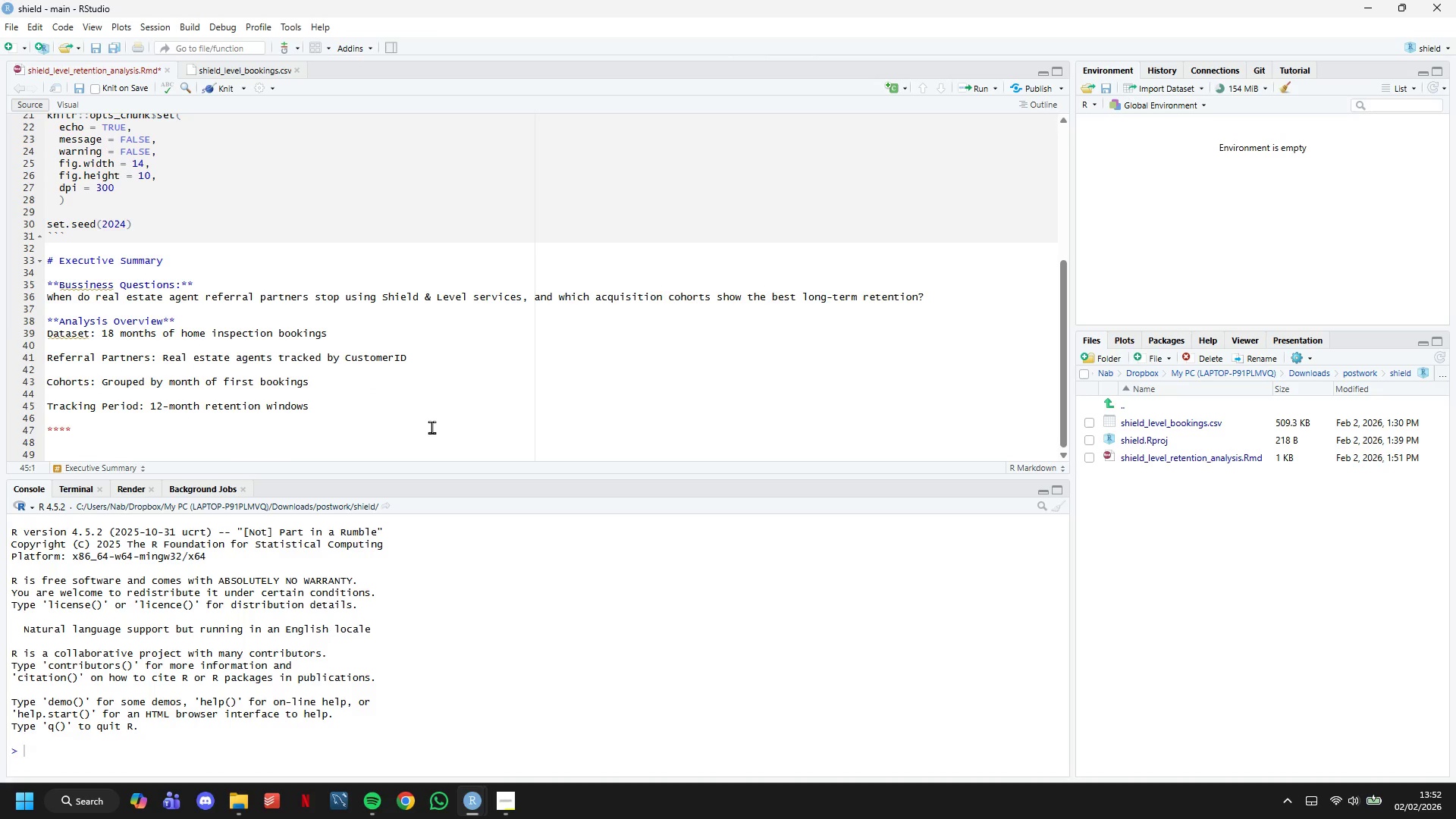 
left_click([431, 427])
 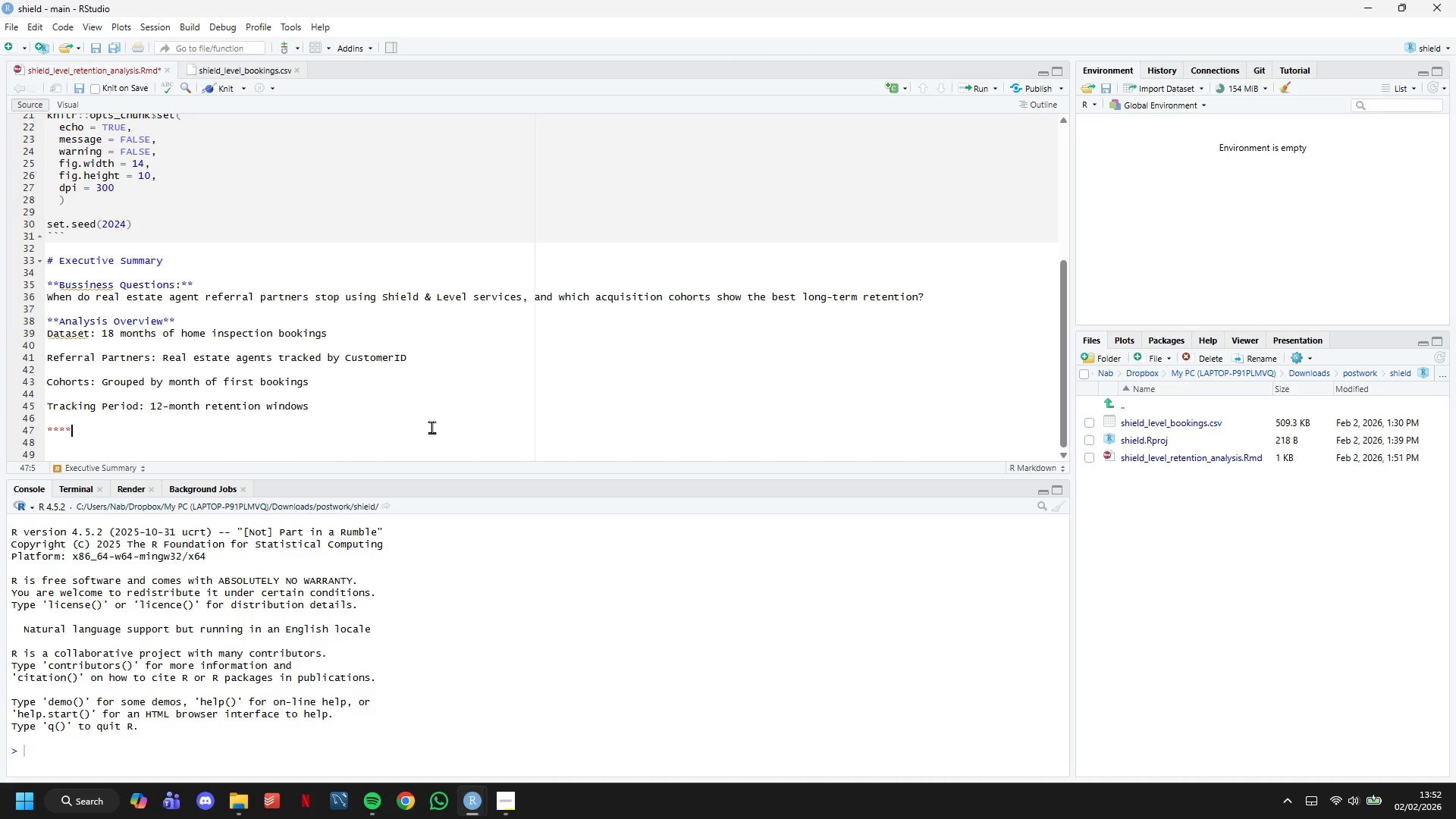 
key(ArrowLeft)
 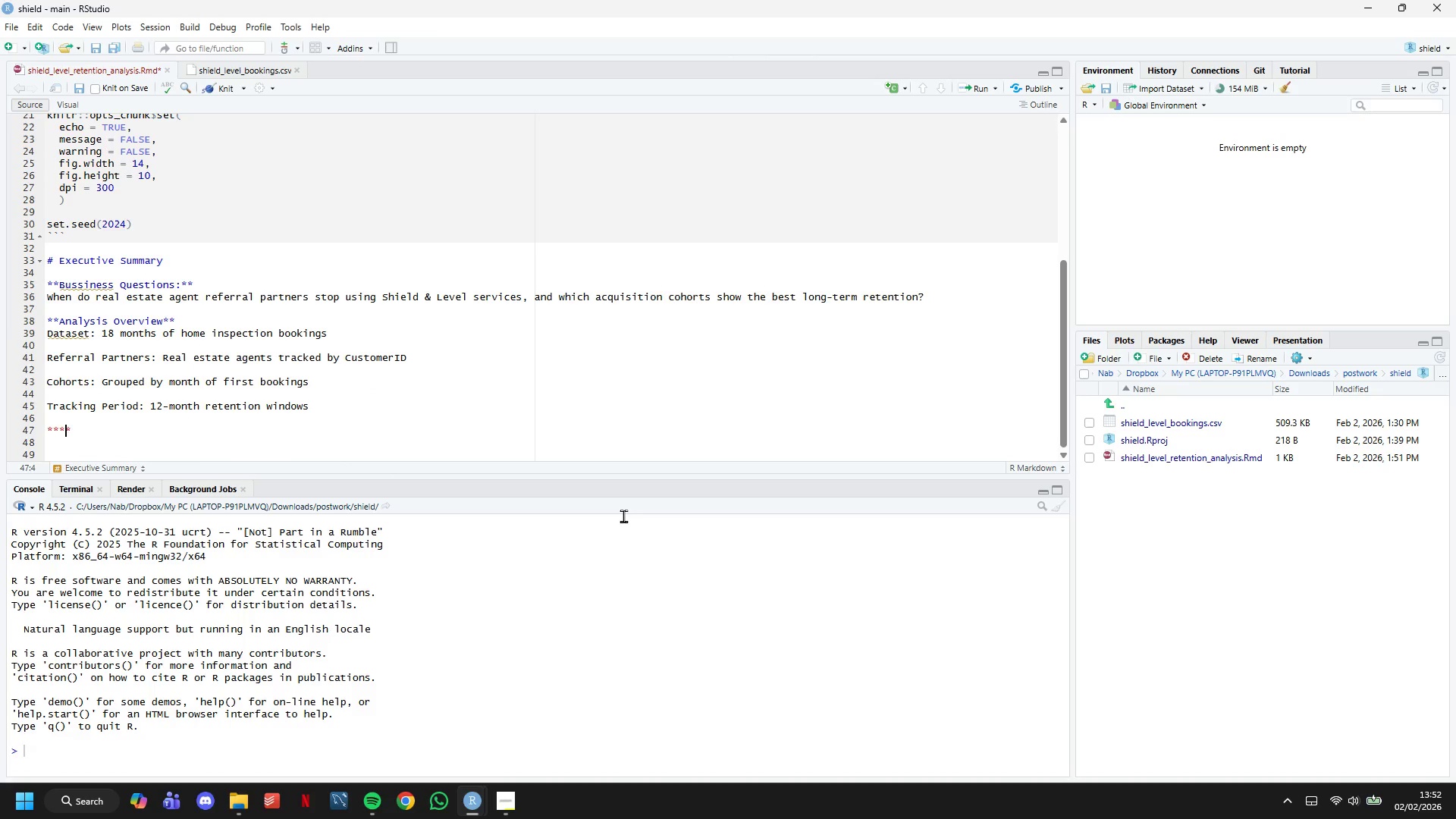 
key(ArrowLeft)
 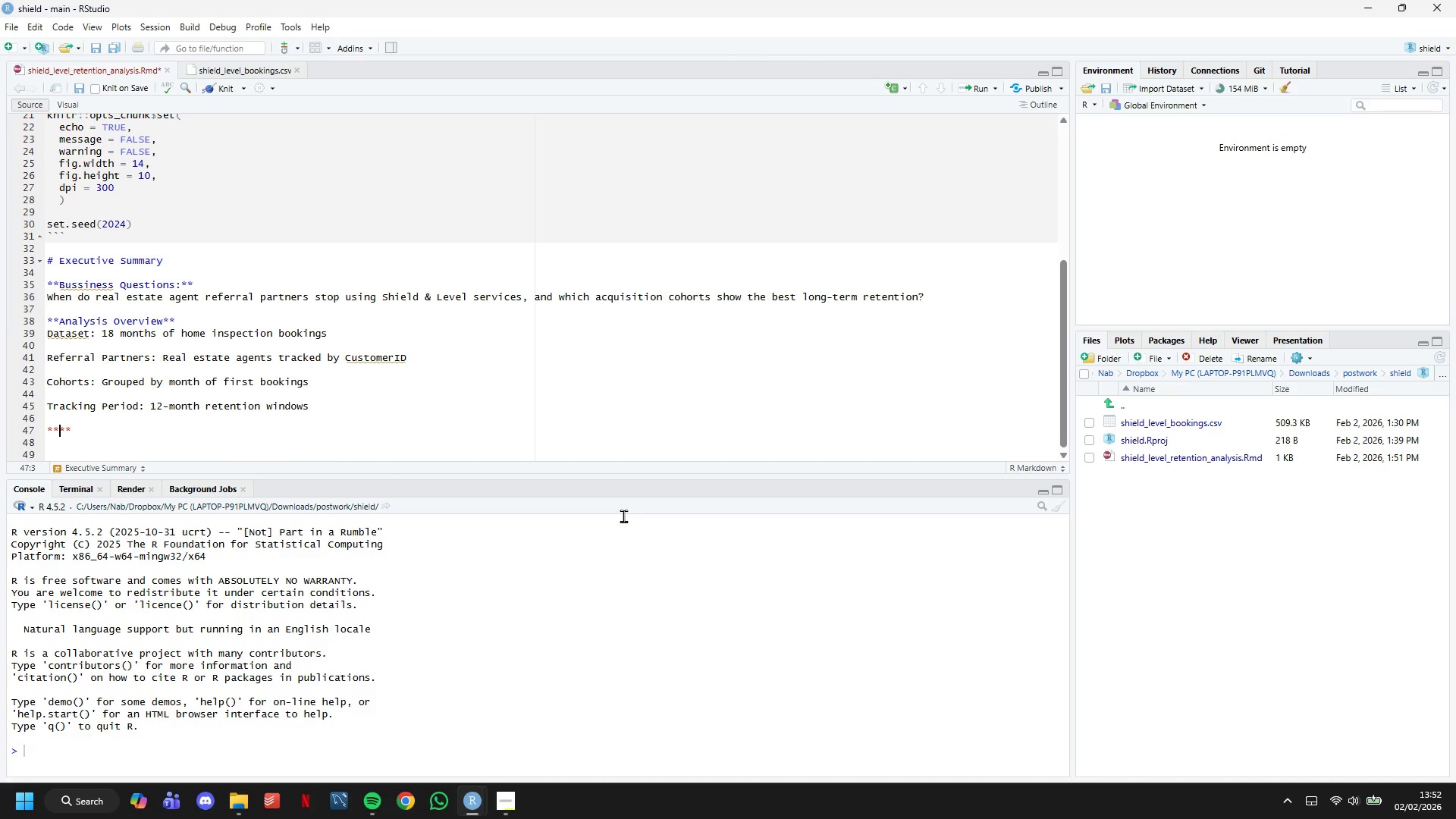 
wait(9.19)
 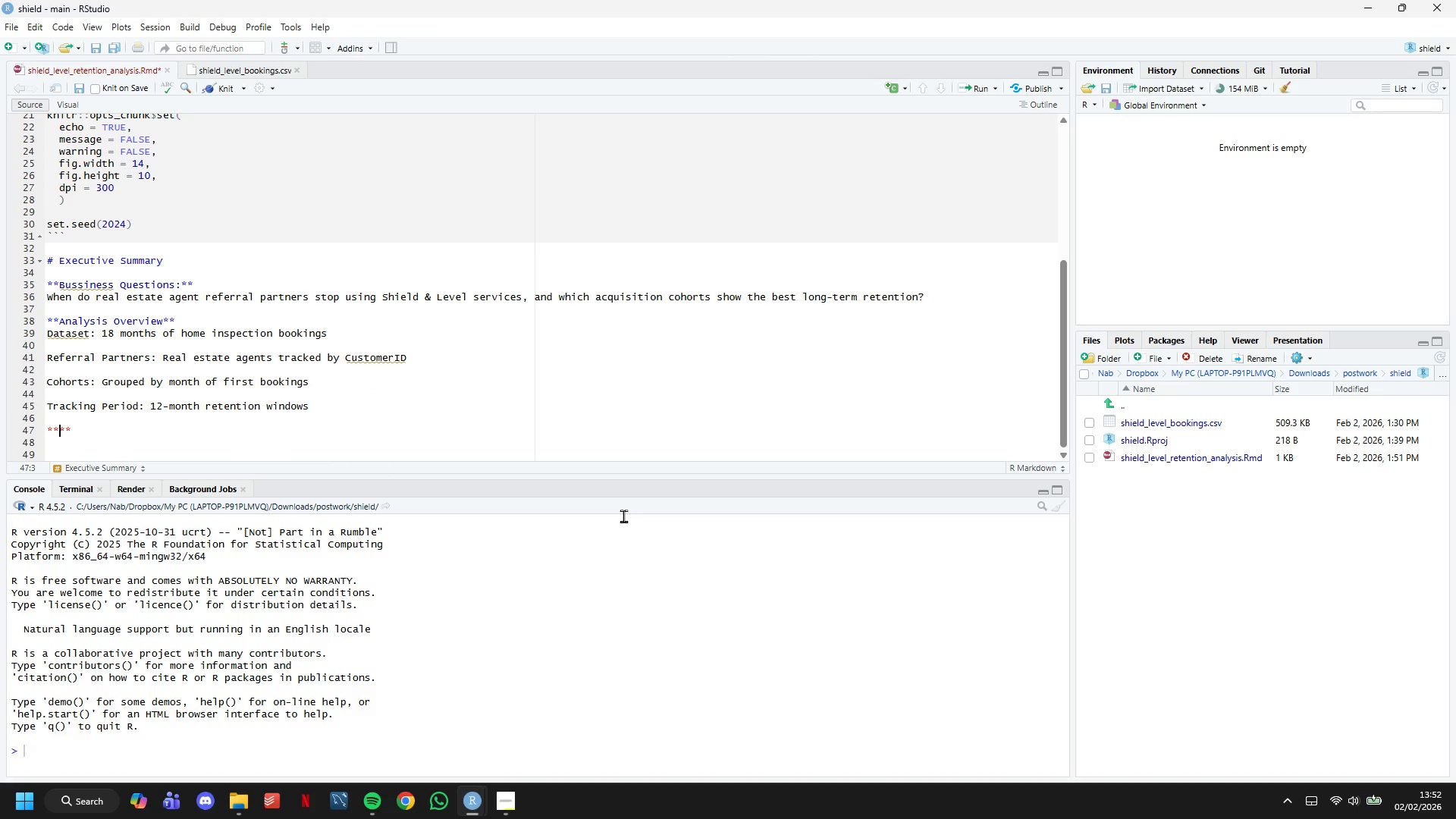 
type(Key Metrics: )
 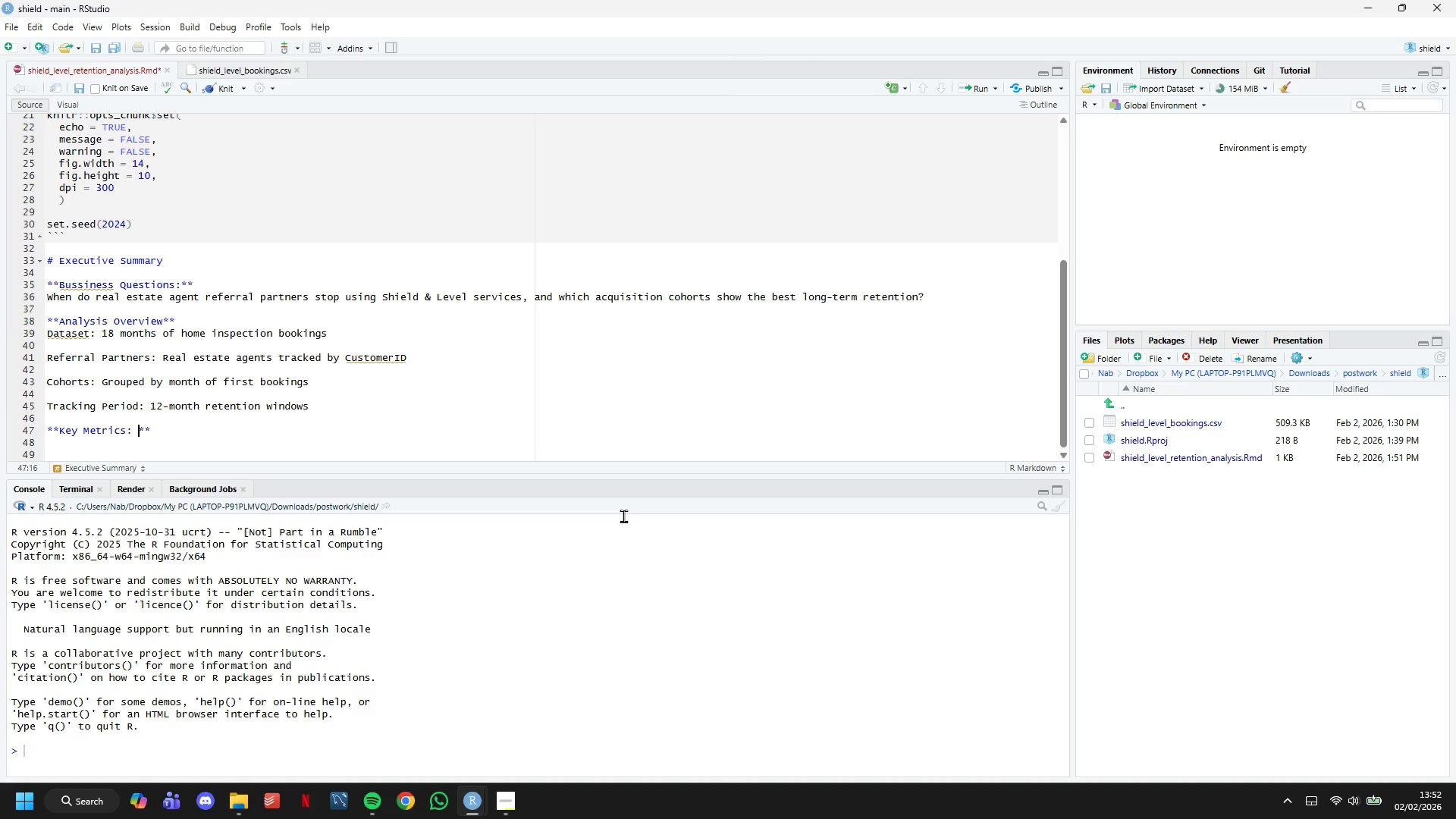 
wait(24.11)
 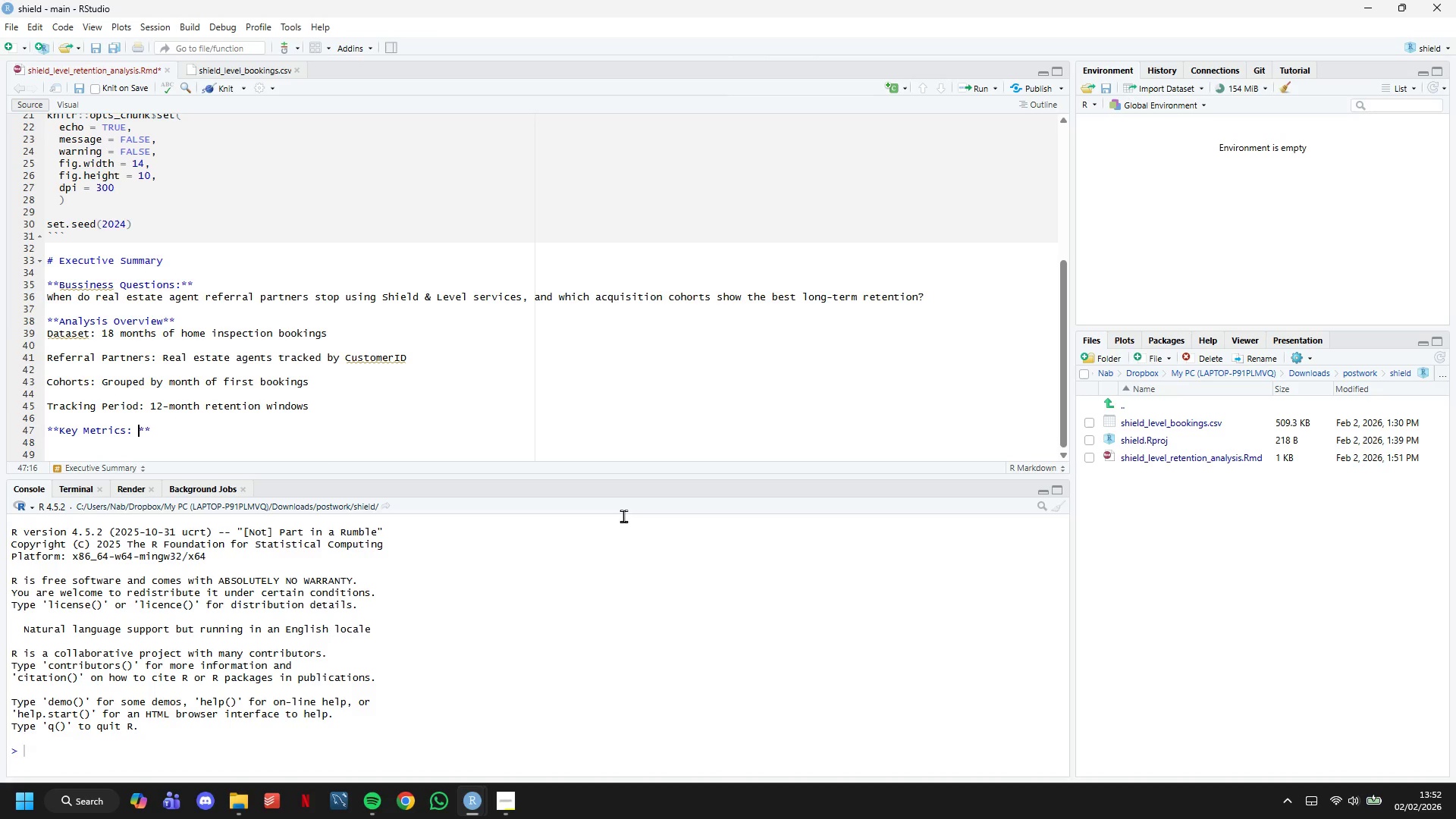 
key(ArrowRight)